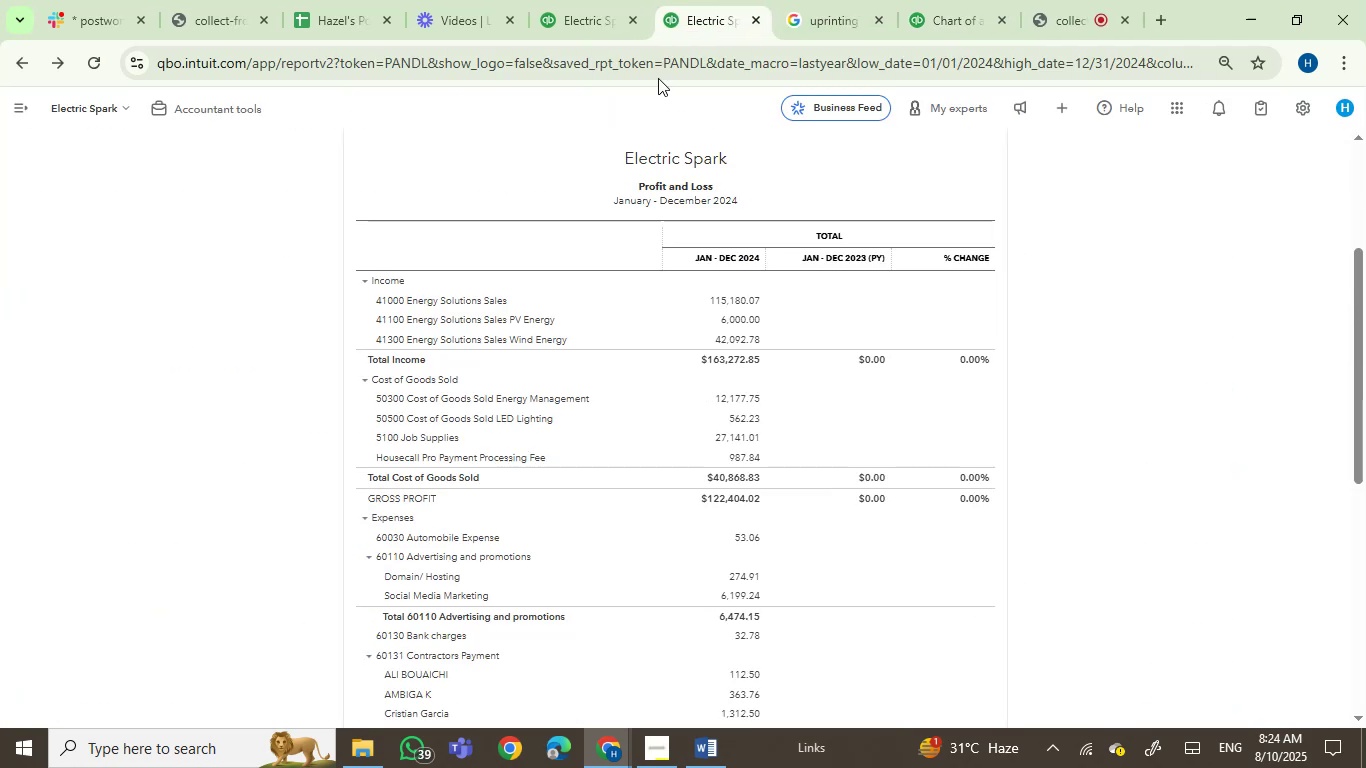 
left_click([571, 0])
 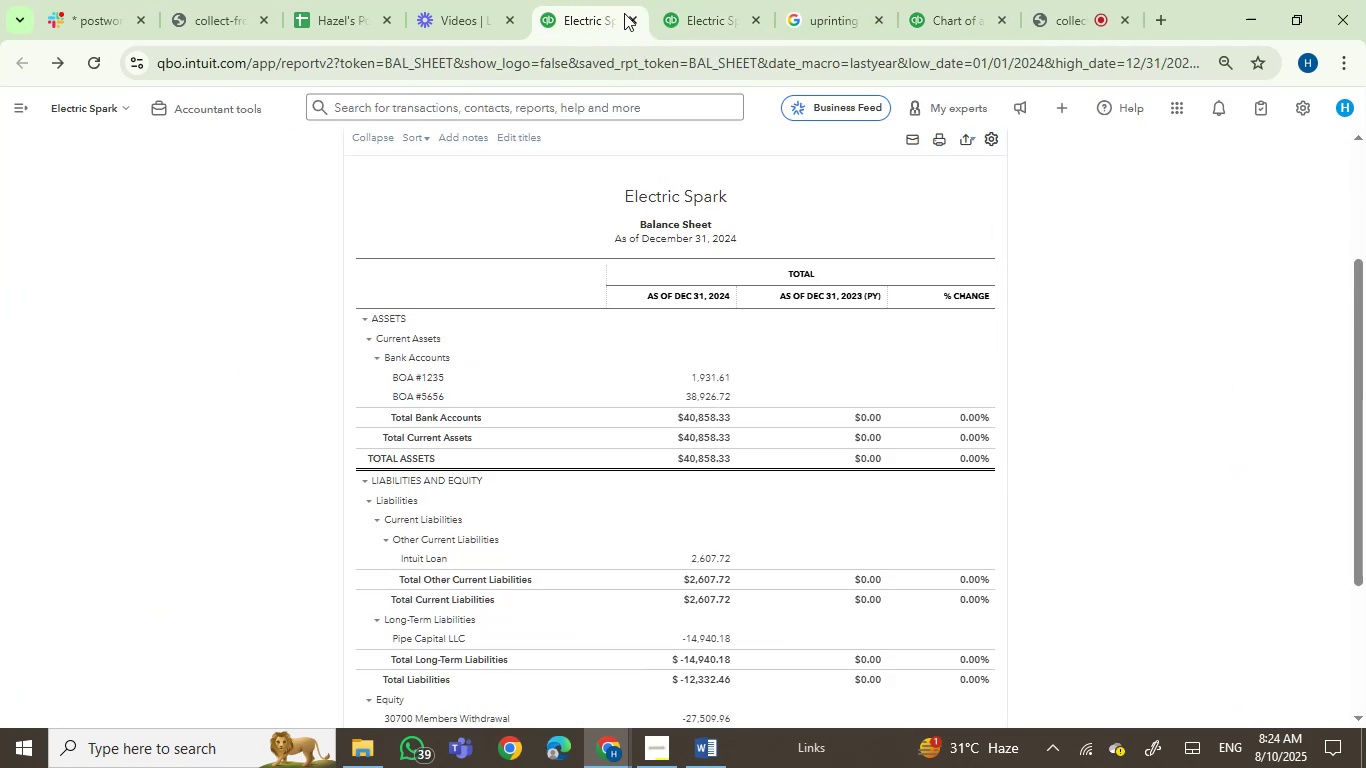 
scroll: coordinate [1240, 396], scroll_direction: none, amount: 0.0
 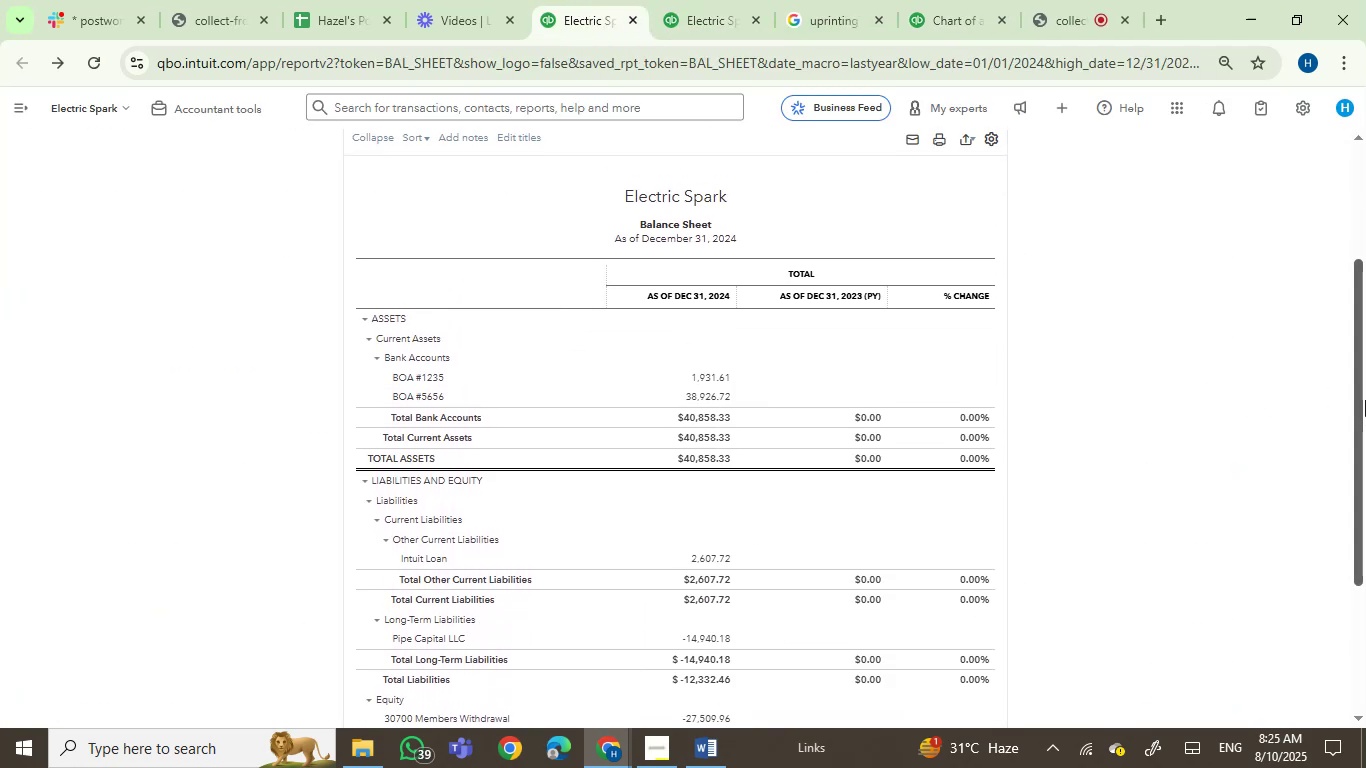 
left_click_drag(start_coordinate=[1354, 404], to_coordinate=[1351, 436])
 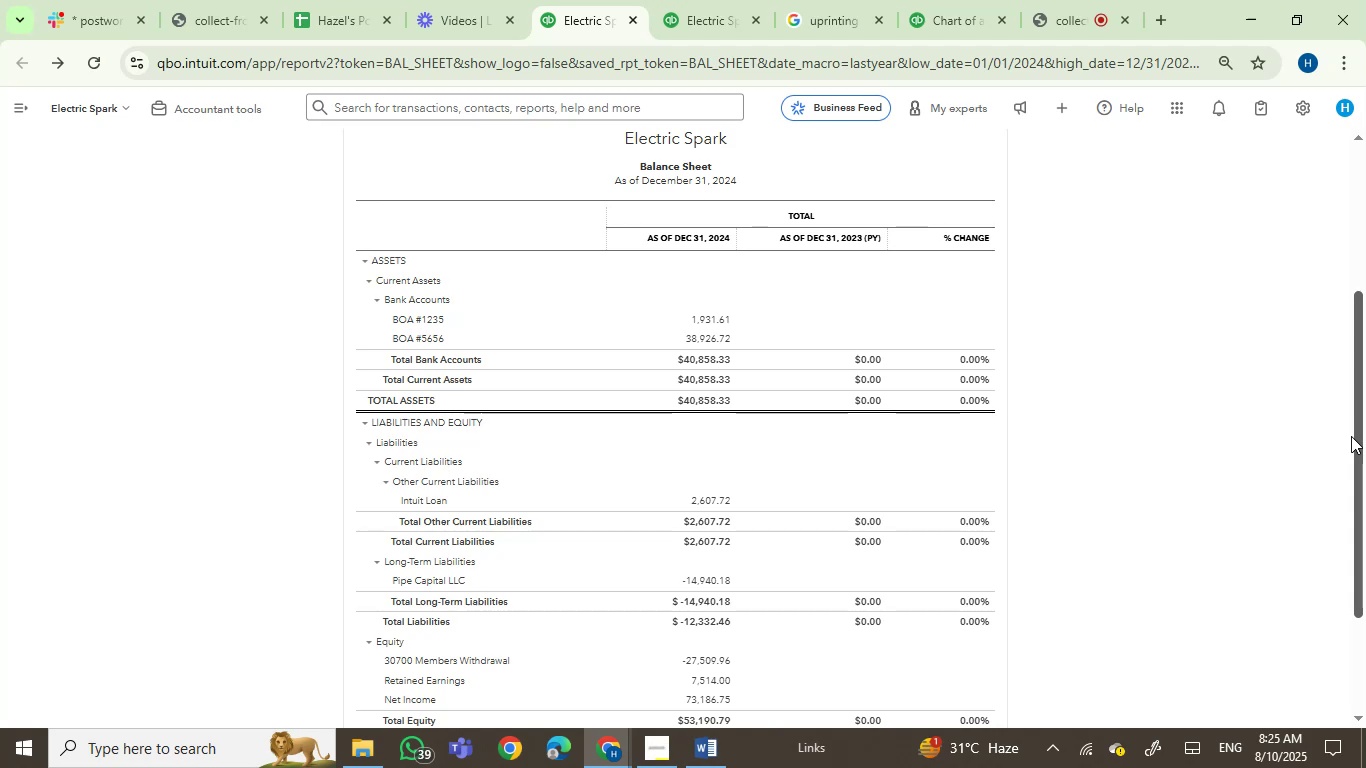 
key(PrintScreen)
 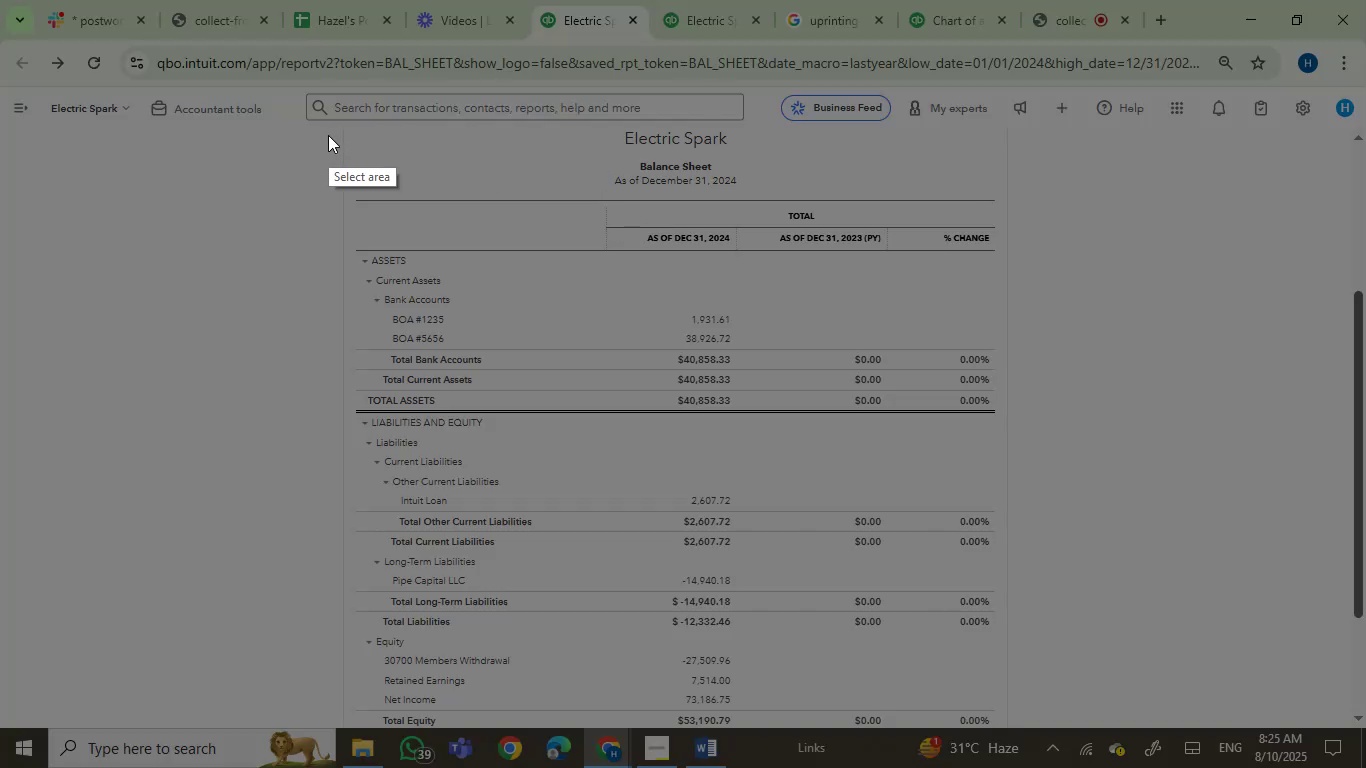 
left_click_drag(start_coordinate=[337, 126], to_coordinate=[999, 709])
 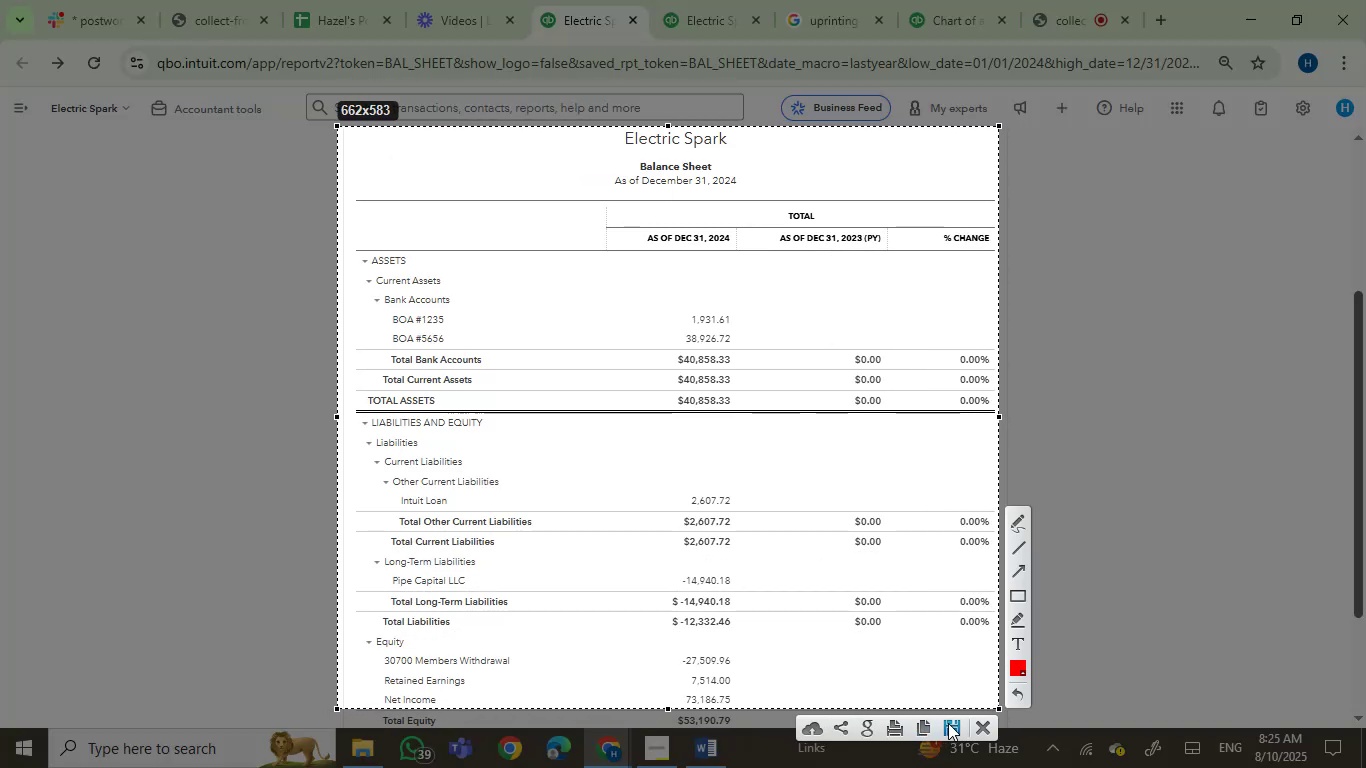 
left_click([942, 723])
 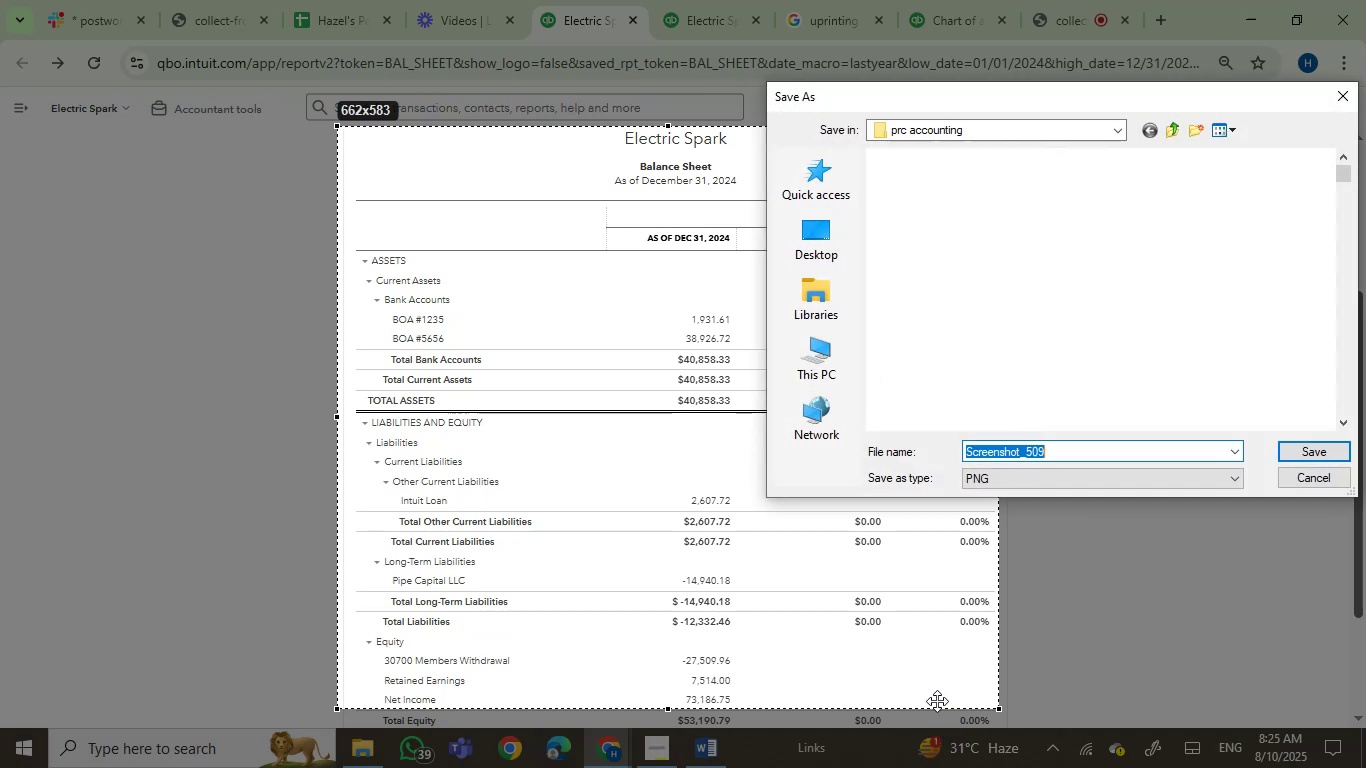 
key(Enter)
 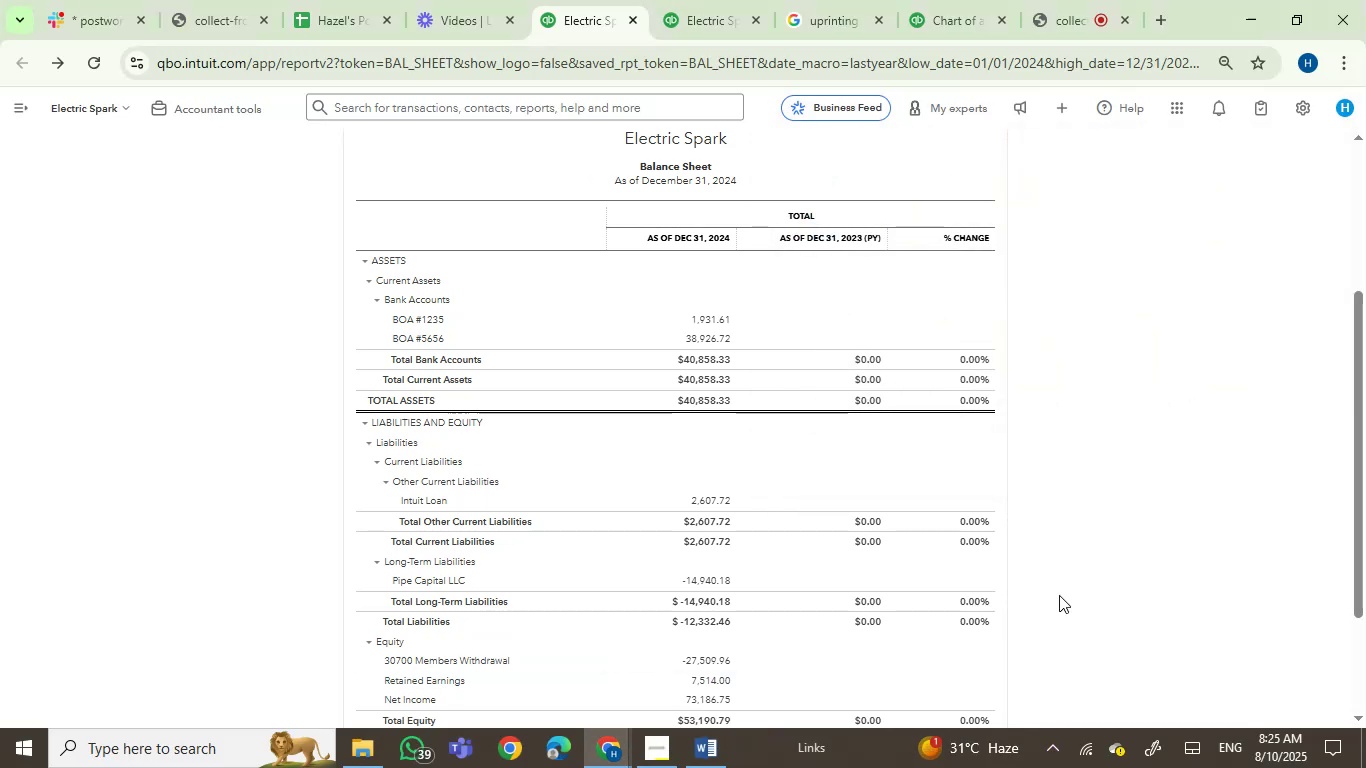 
scroll: coordinate [1140, 559], scroll_direction: down, amount: 5.0
 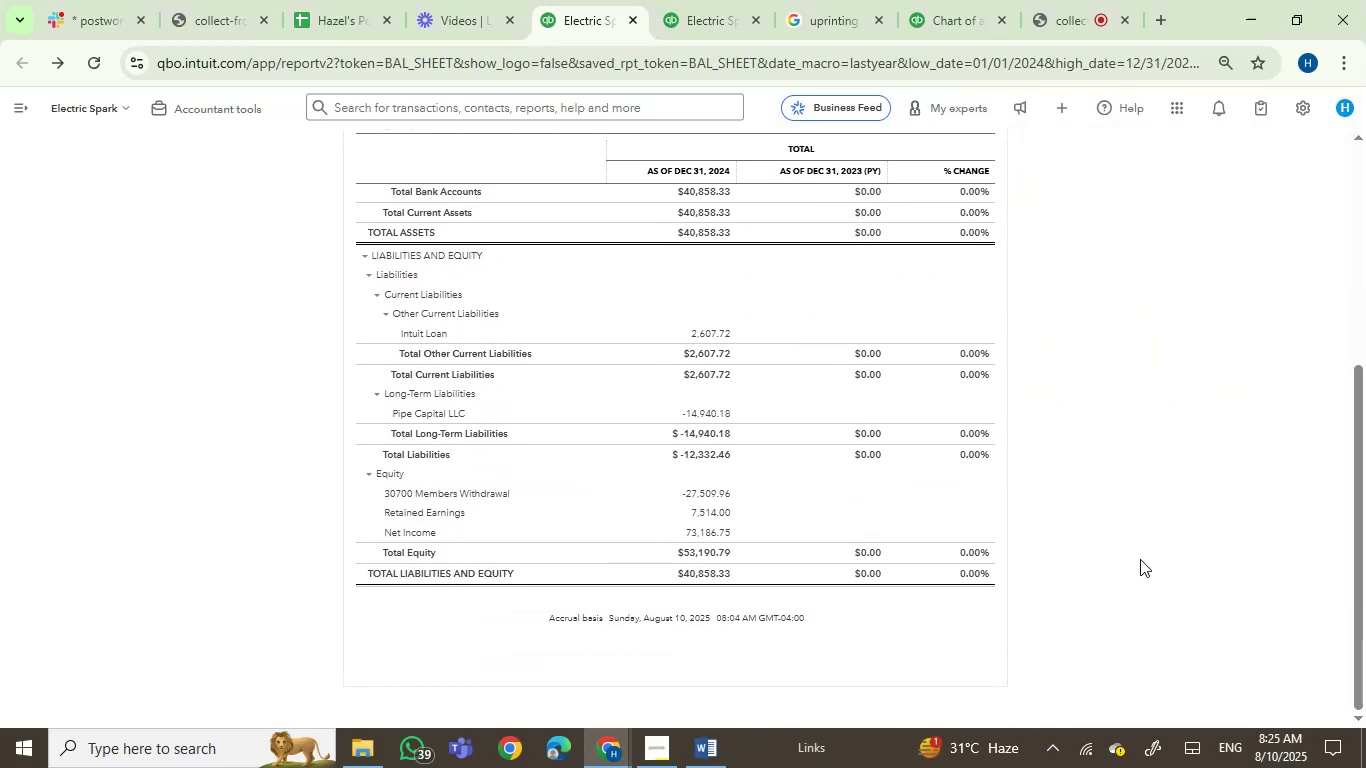 
key(PrintScreen)
 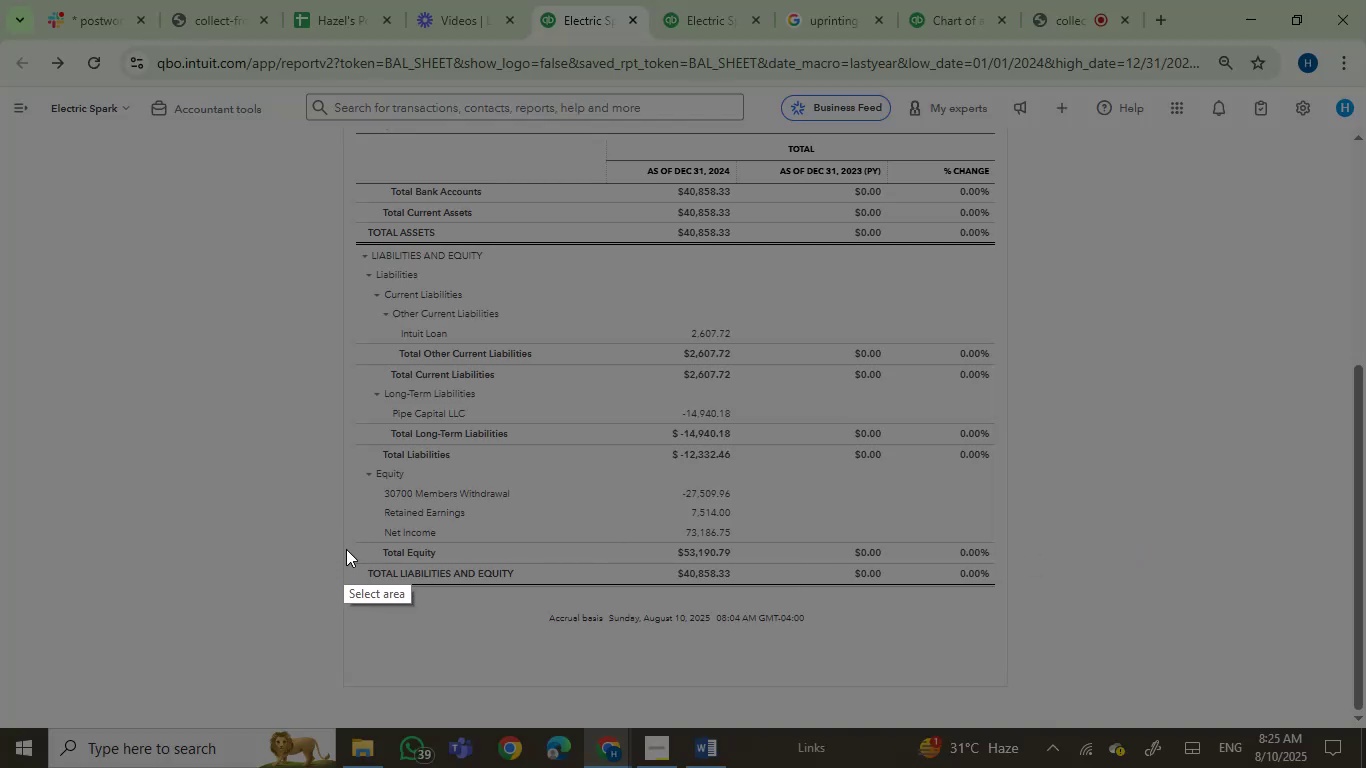 
left_click_drag(start_coordinate=[354, 540], to_coordinate=[1002, 591])
 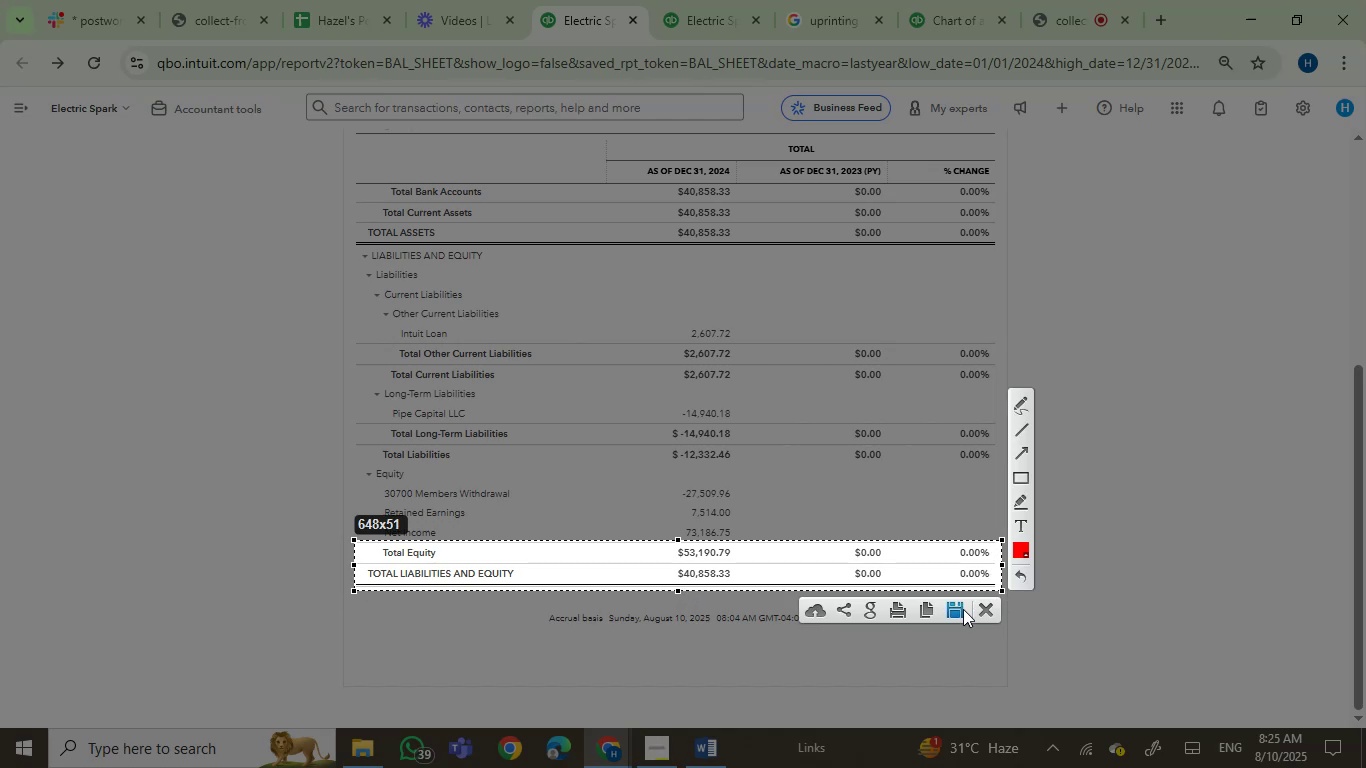 
left_click([963, 611])
 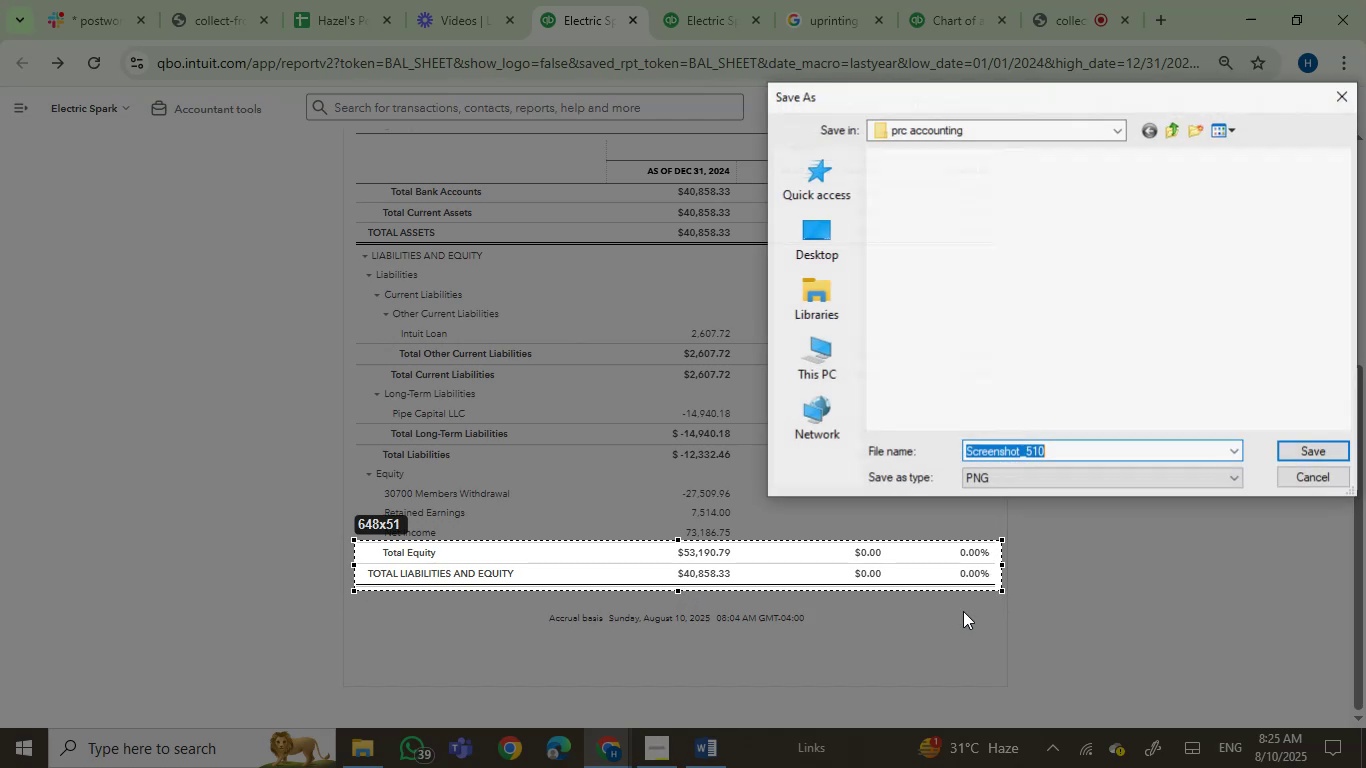 
key(Enter)
 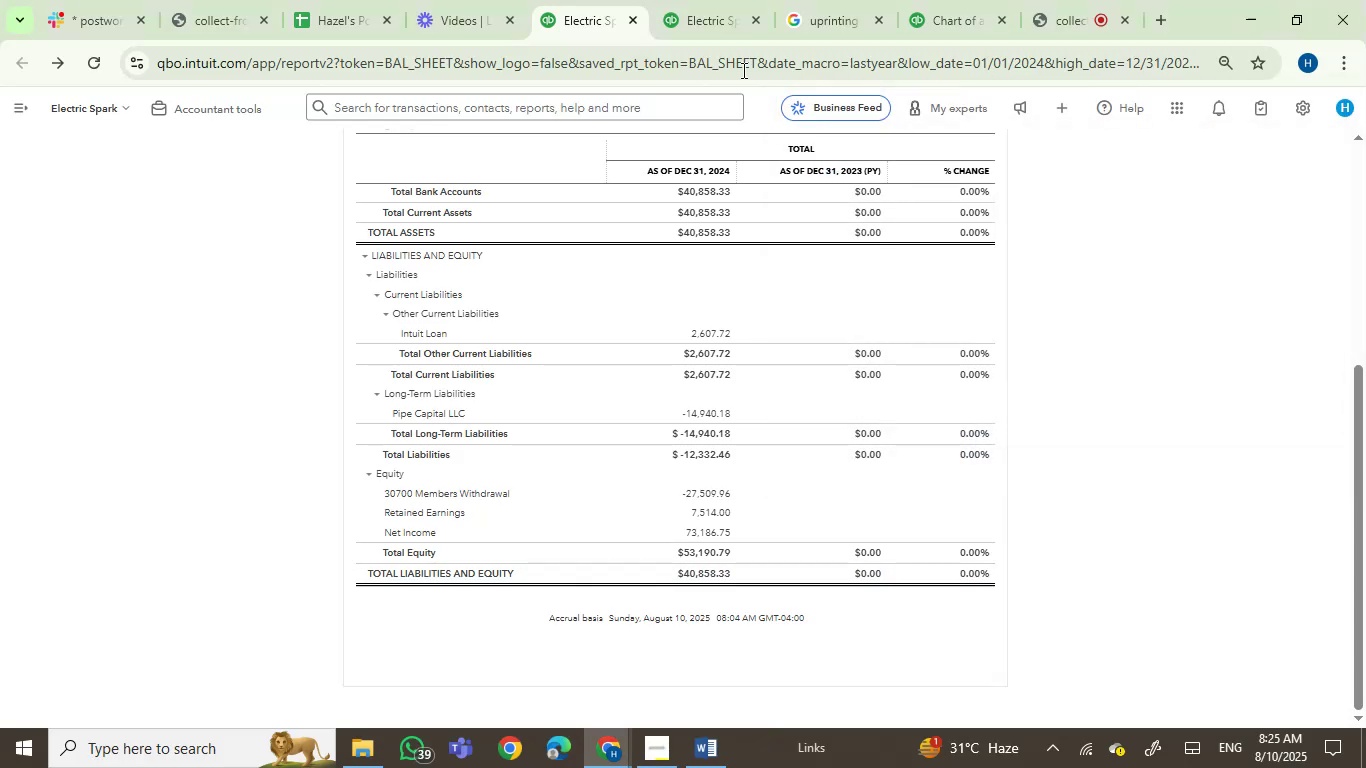 
left_click([723, 10])
 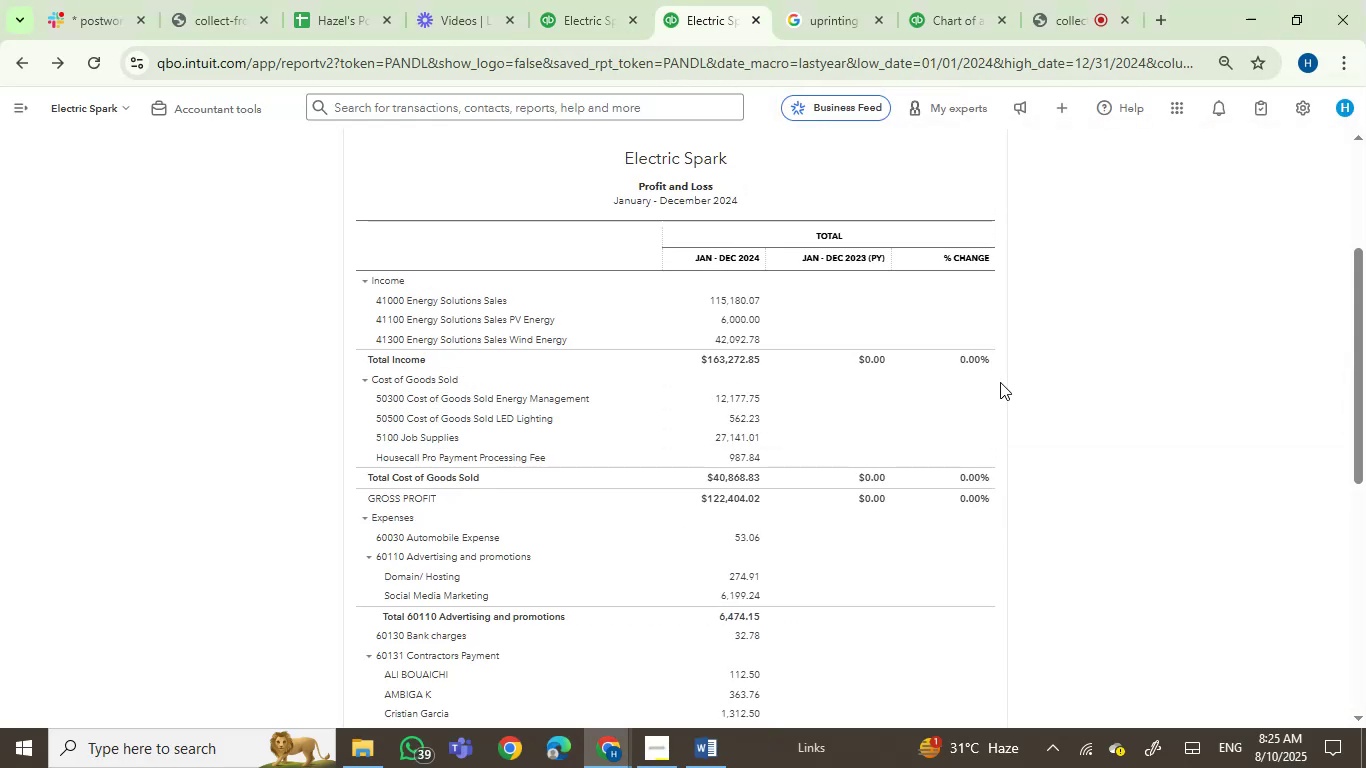 
left_click_drag(start_coordinate=[1365, 333], to_coordinate=[1365, 340])
 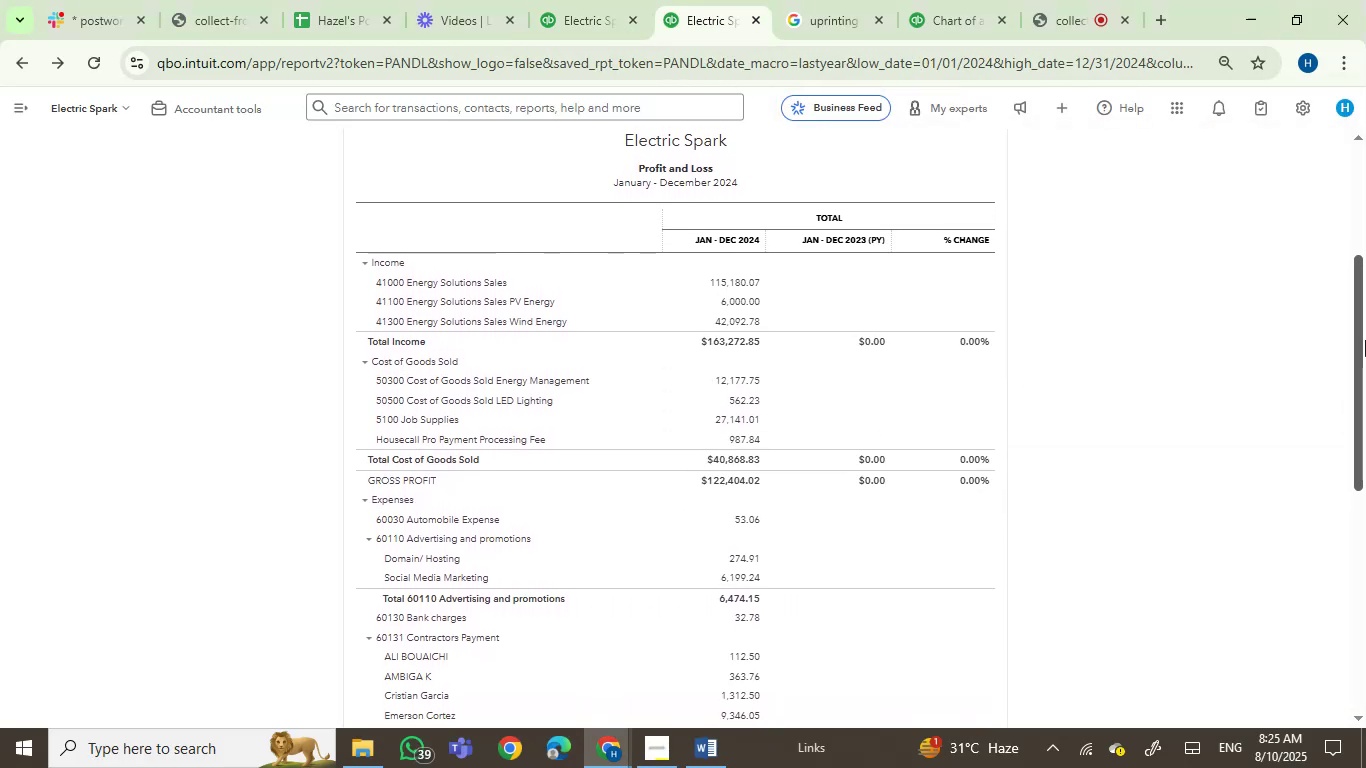 
key(PrintScreen)
 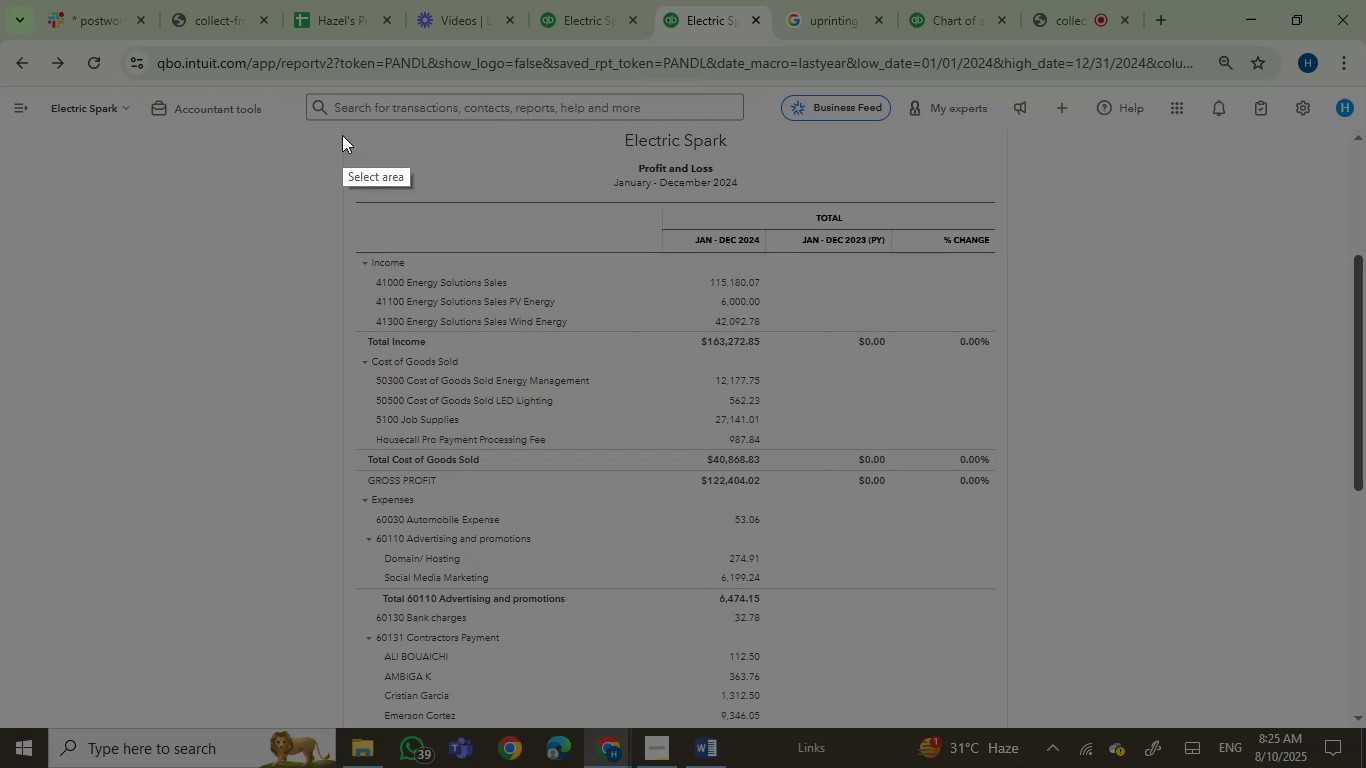 
left_click_drag(start_coordinate=[343, 130], to_coordinate=[1032, 725])
 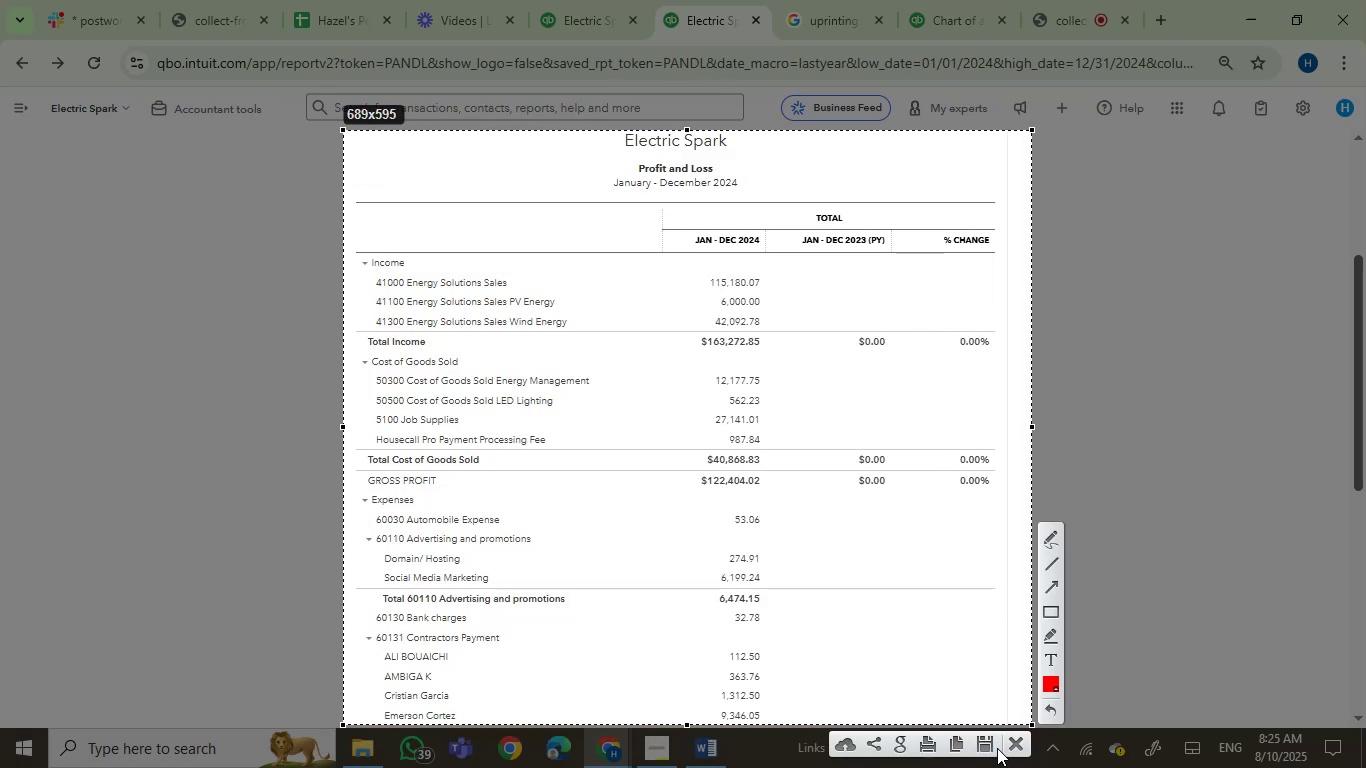 
left_click([997, 748])
 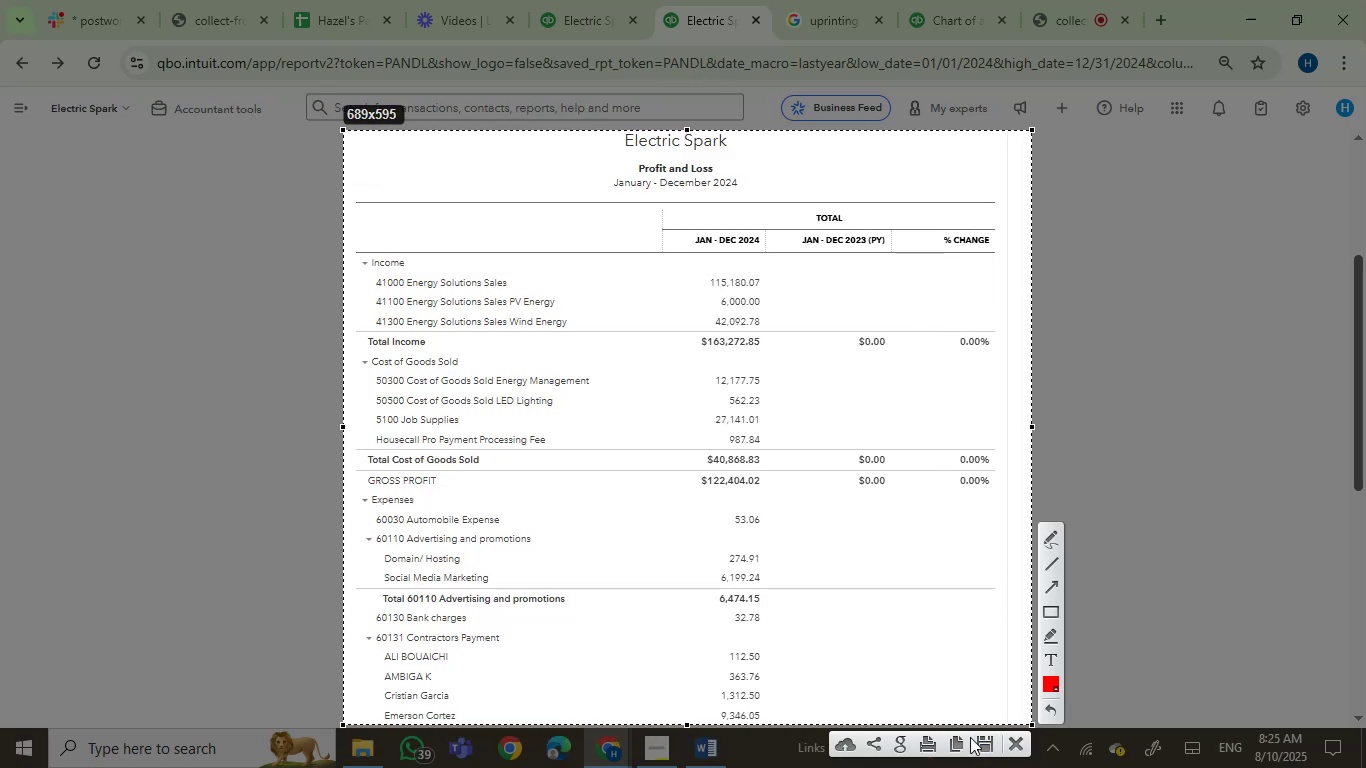 
left_click([988, 738])
 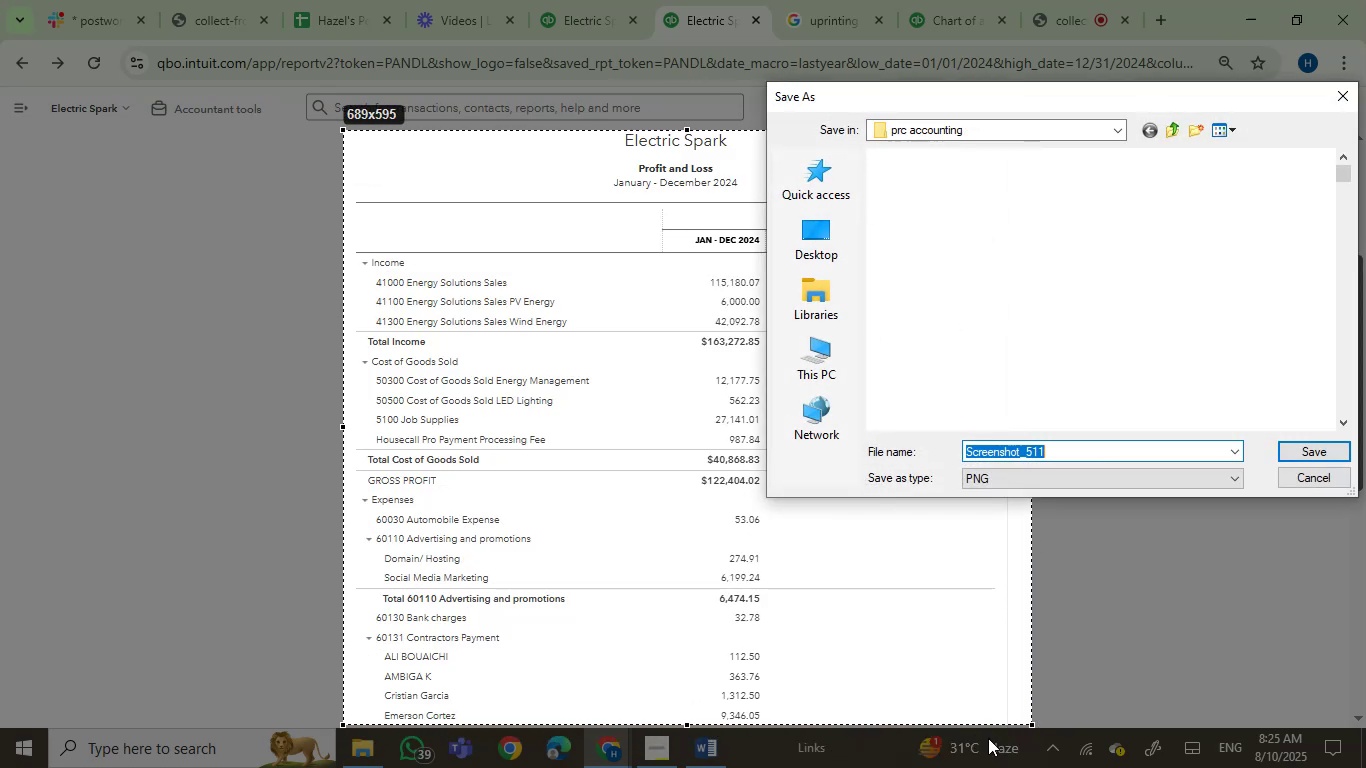 
key(Enter)
 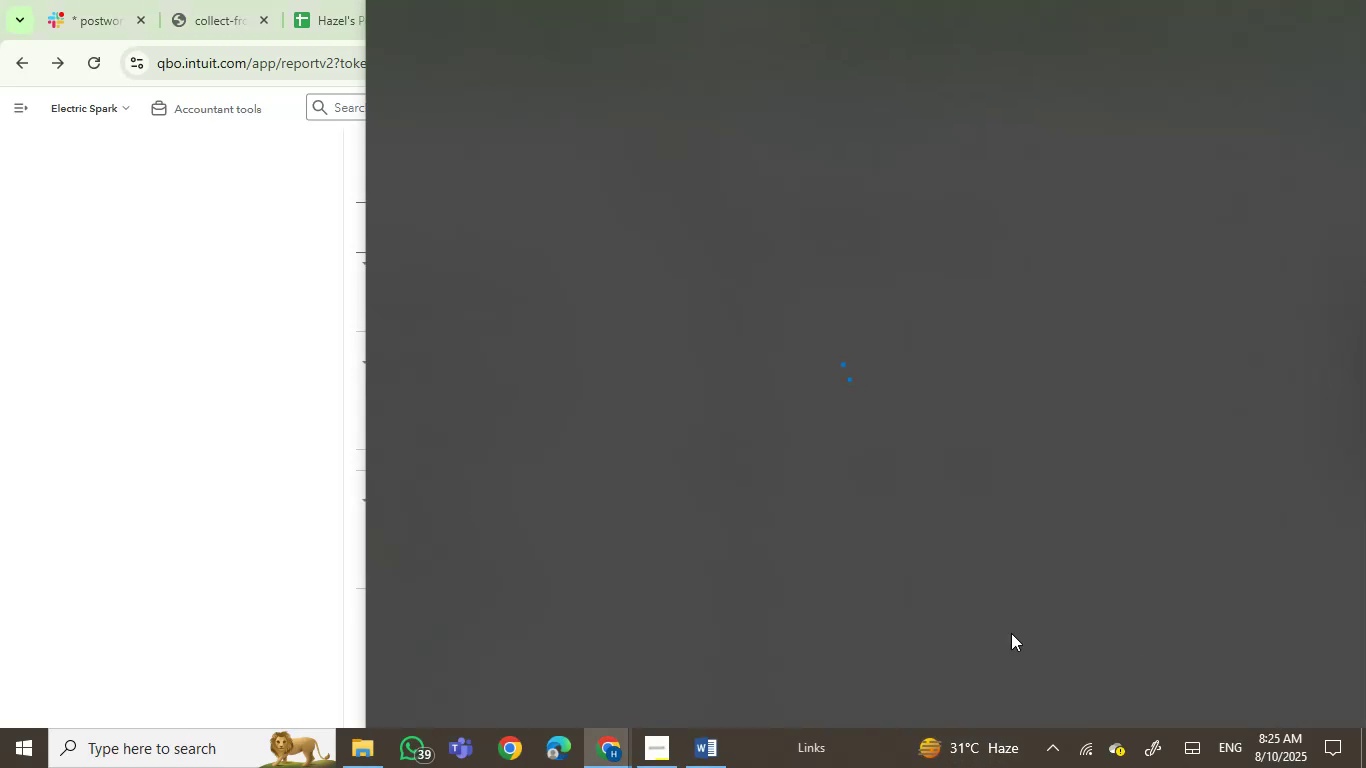 
left_click([227, 496])
 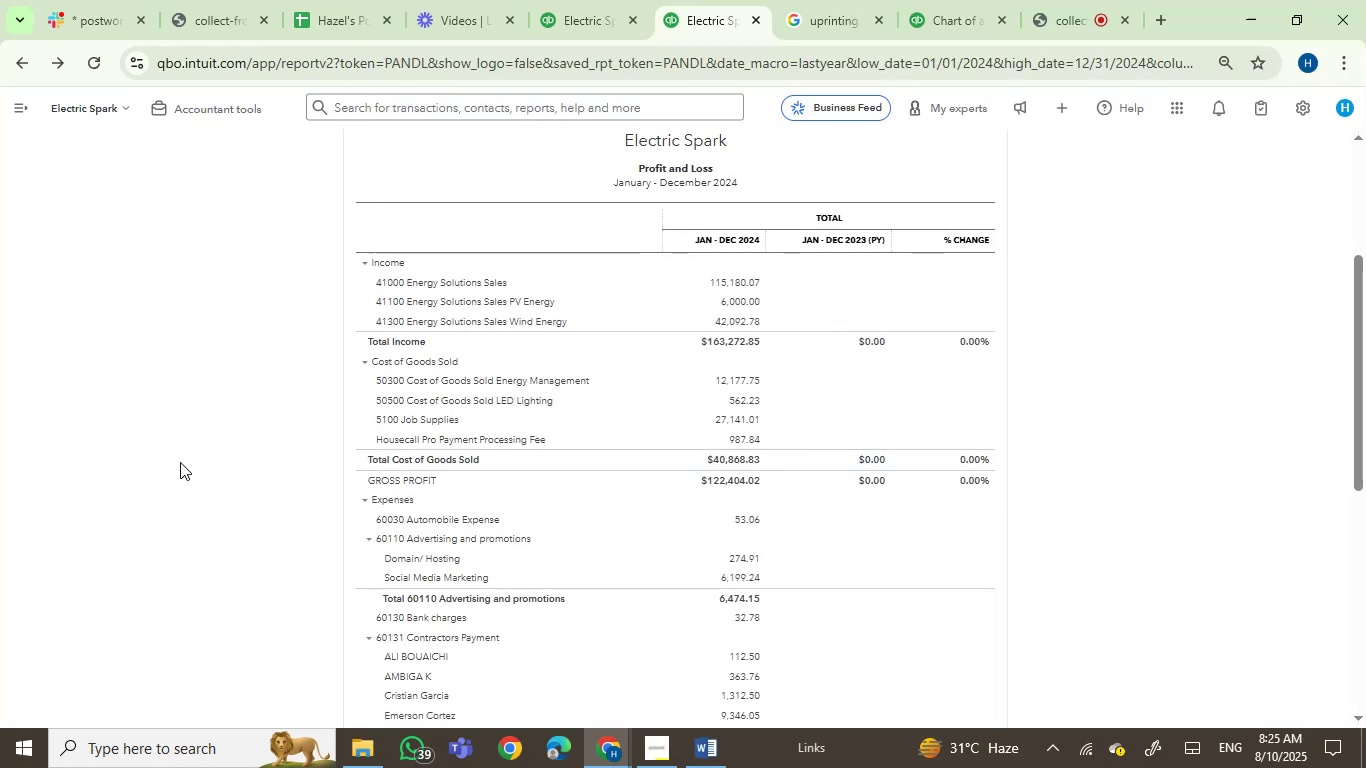 
scroll: coordinate [1267, 588], scroll_direction: down, amount: 3.0
 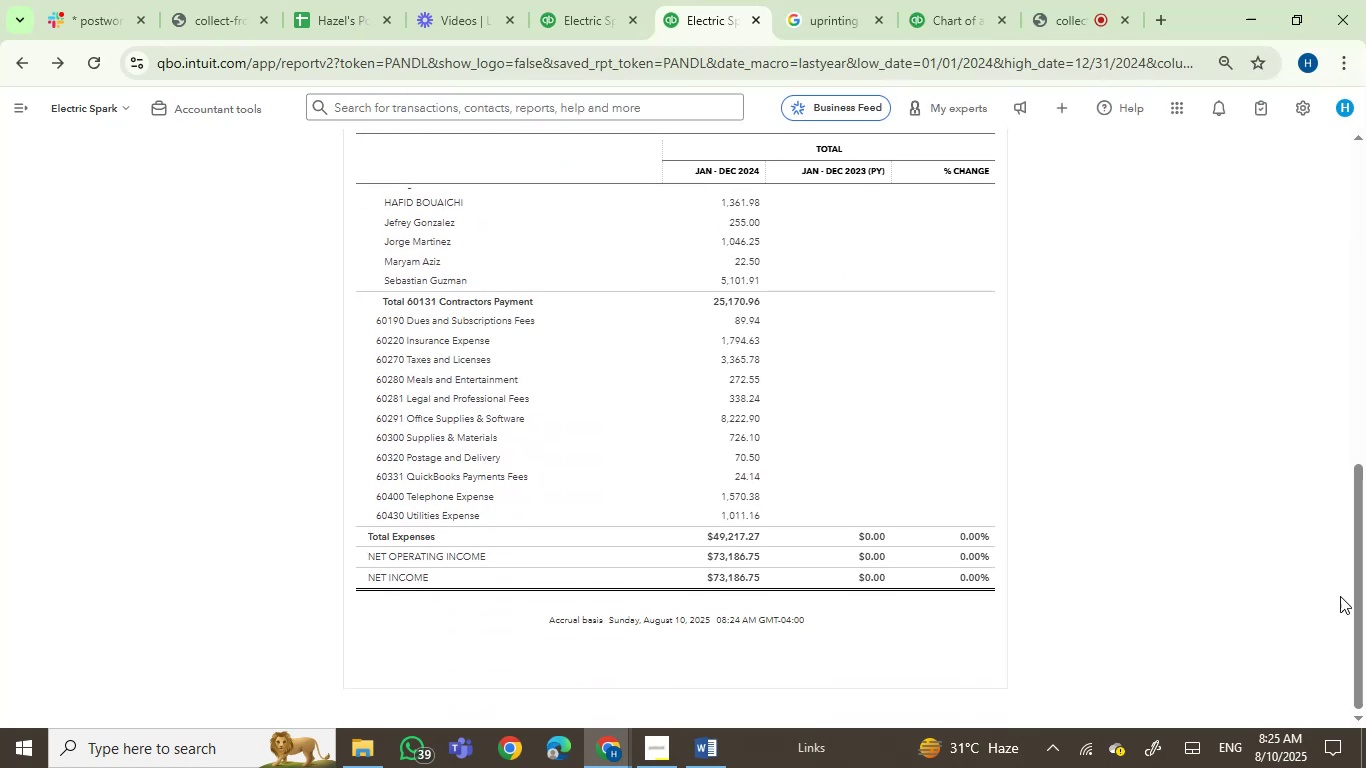 
left_click_drag(start_coordinate=[1365, 603], to_coordinate=[1365, 569])
 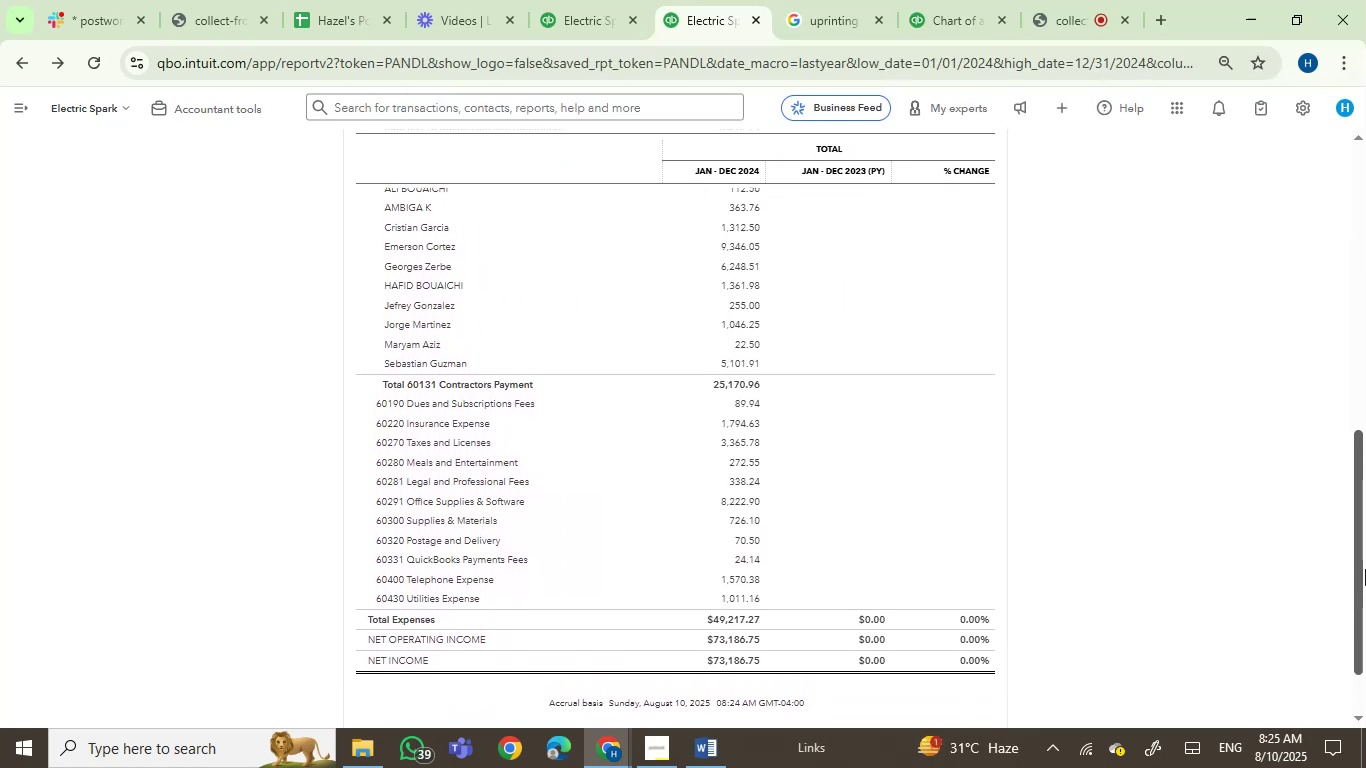 
key(PrintScreen)
 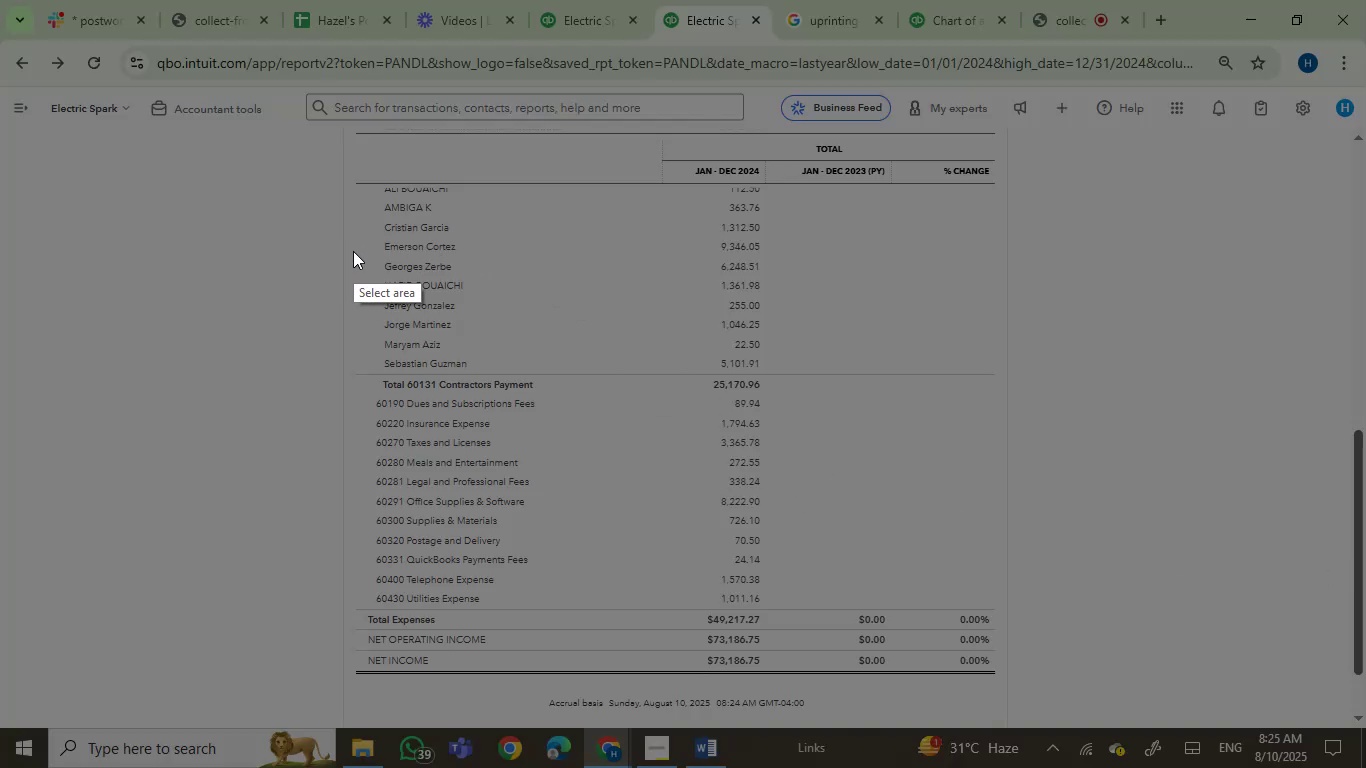 
left_click_drag(start_coordinate=[345, 251], to_coordinate=[1020, 678])
 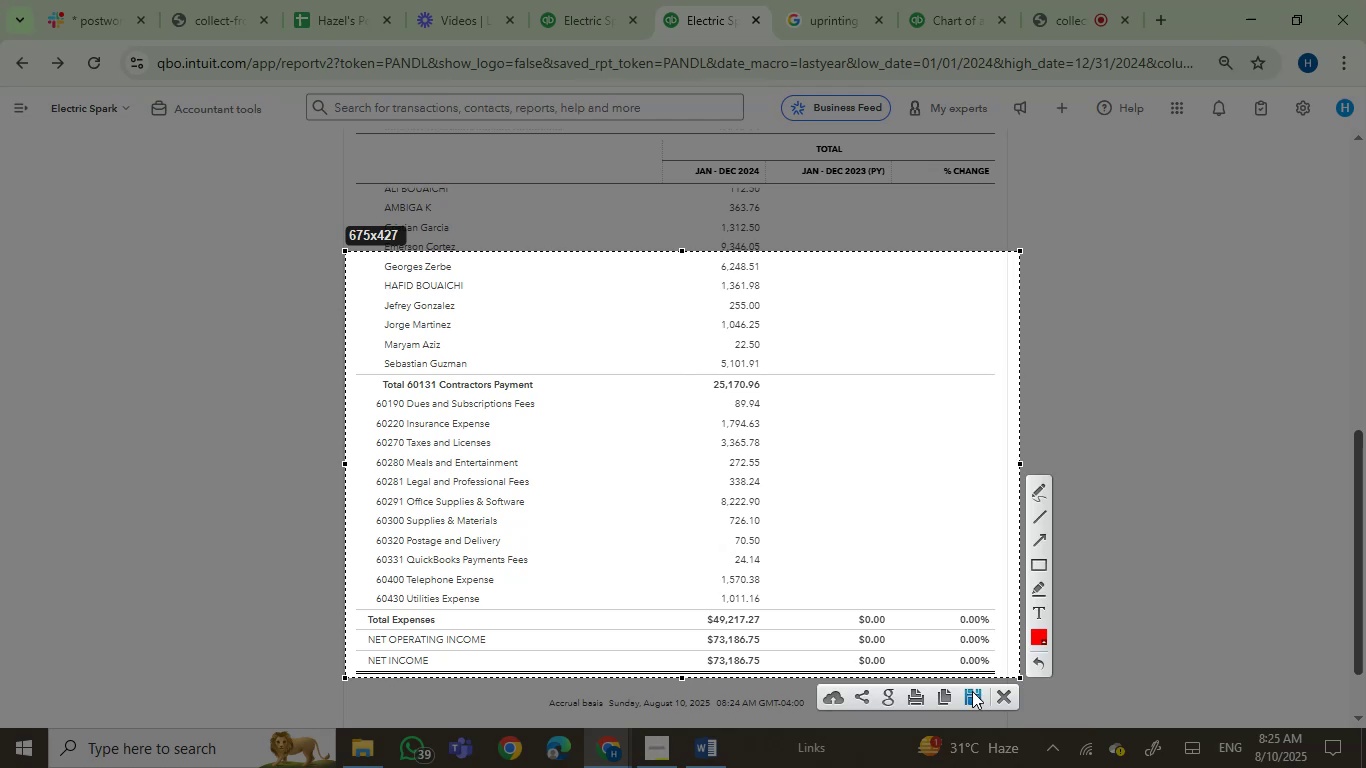 
left_click([972, 691])
 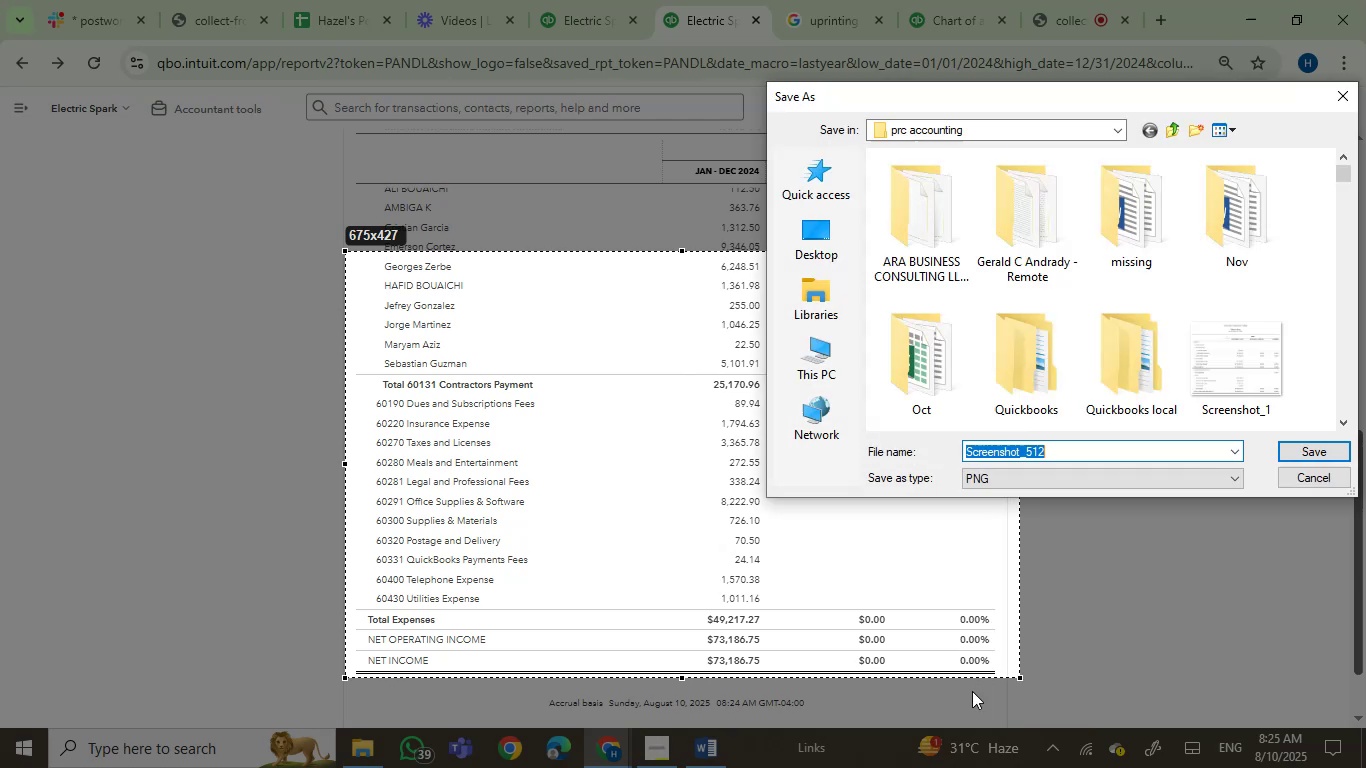 
key(Enter)
 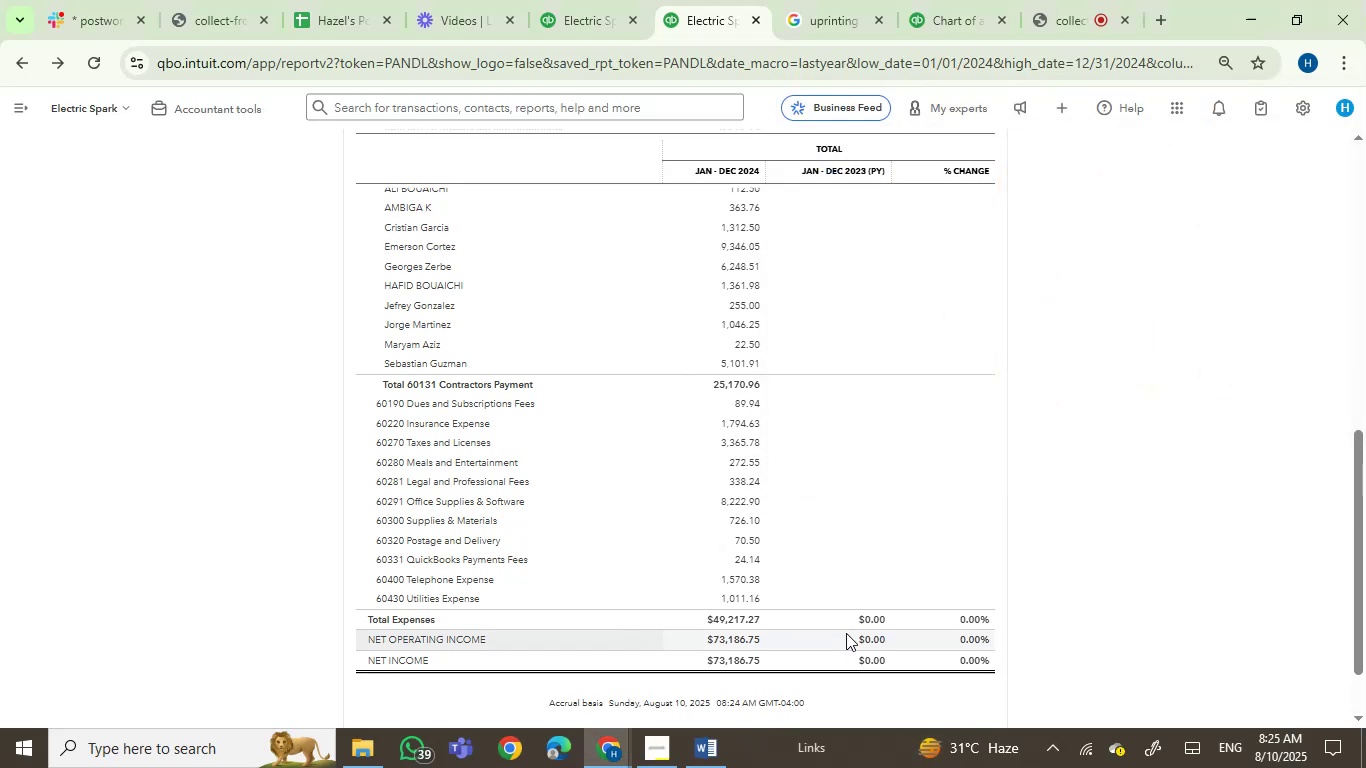 
scroll: coordinate [1125, 495], scroll_direction: up, amount: 8.0
 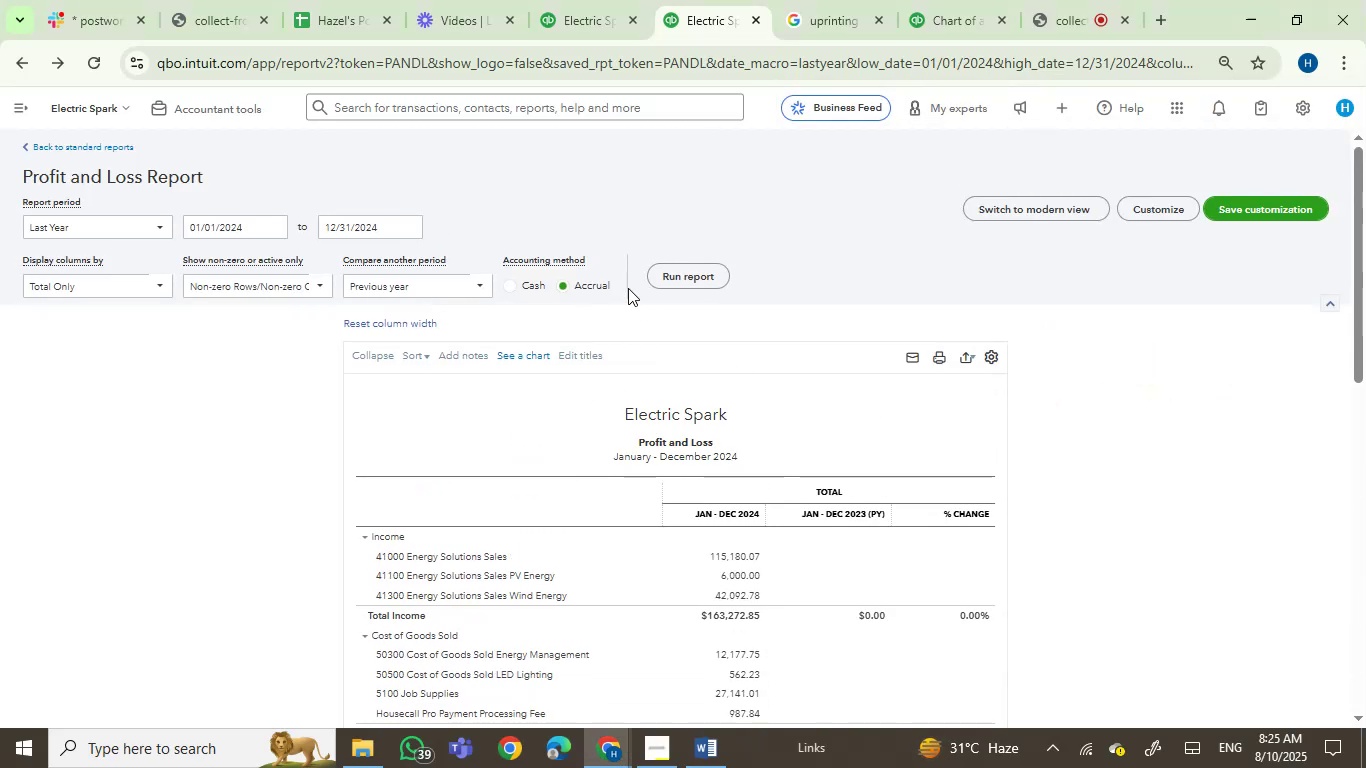 
left_click([663, 277])
 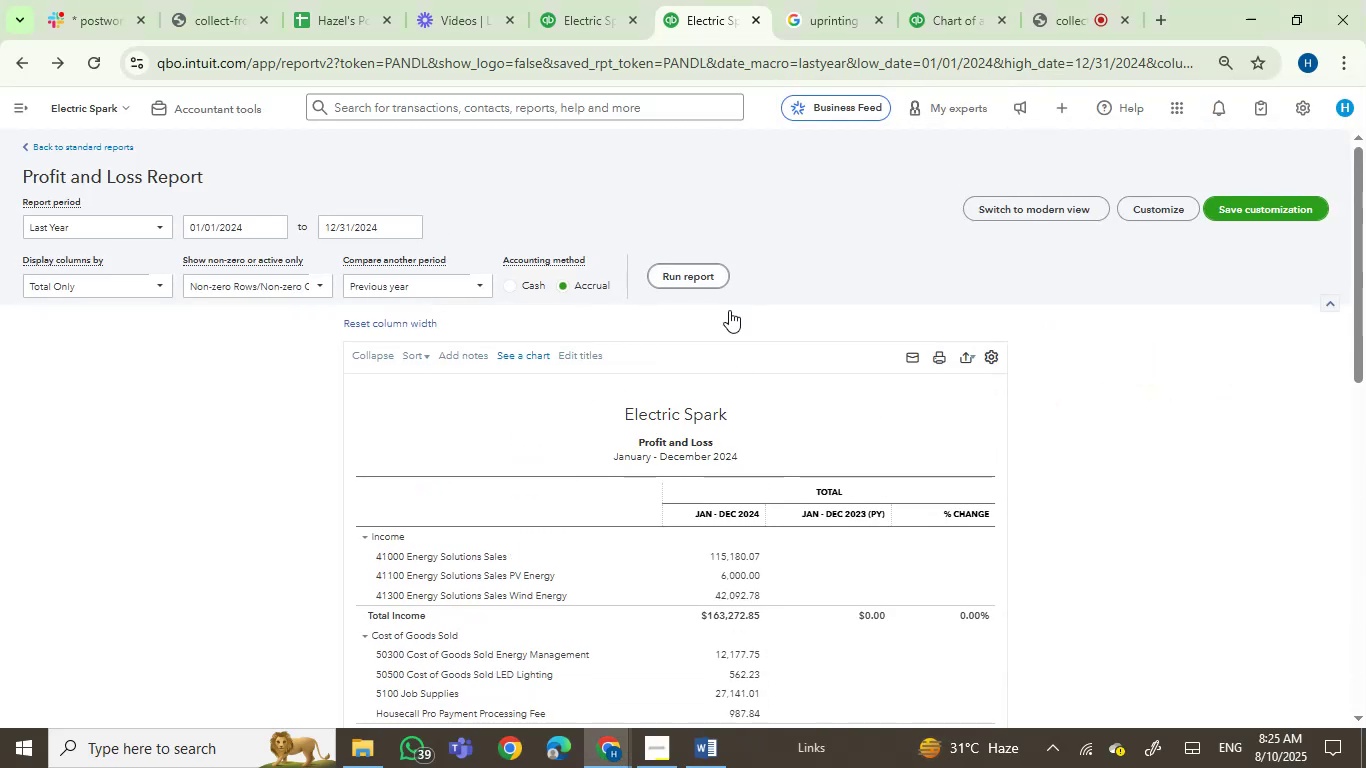 
scroll: coordinate [1032, 430], scroll_direction: down, amount: 7.0
 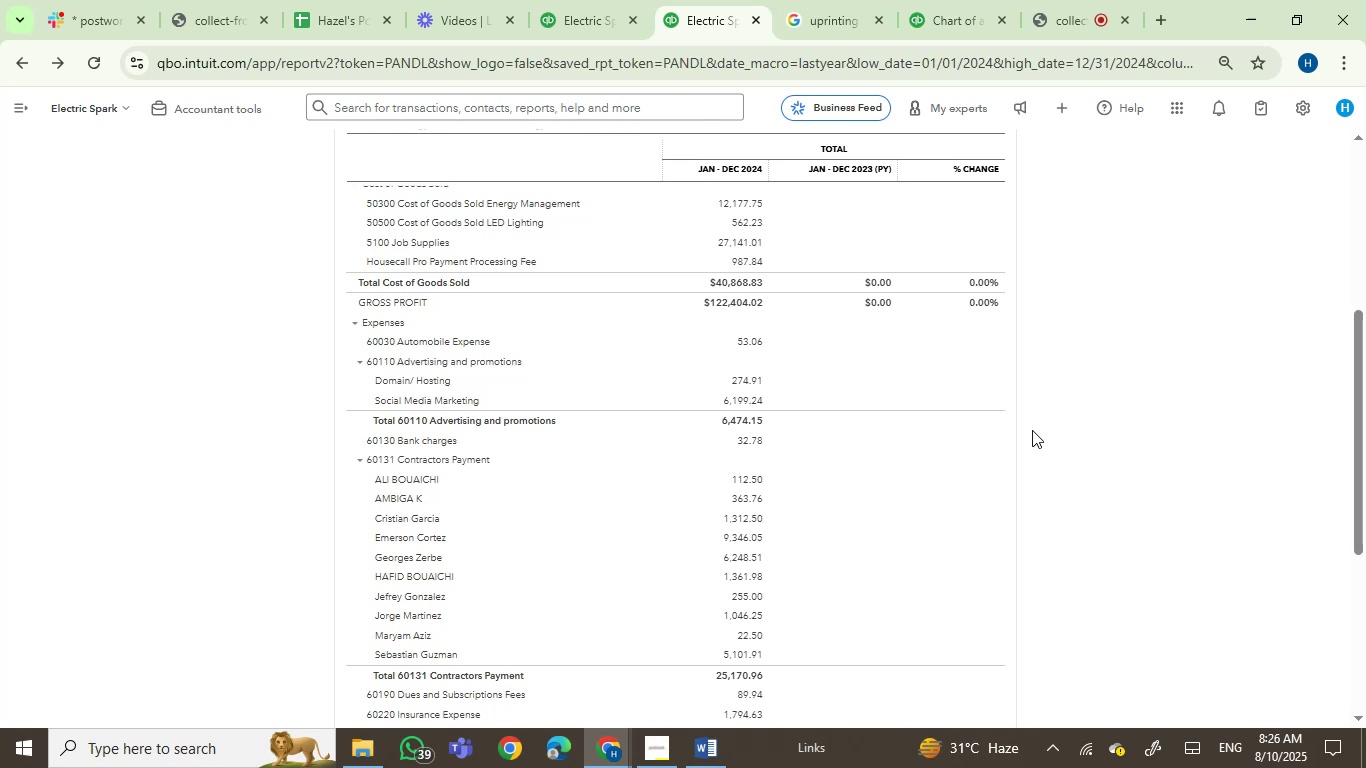 
scroll: coordinate [1094, 438], scroll_direction: up, amount: 2.0
 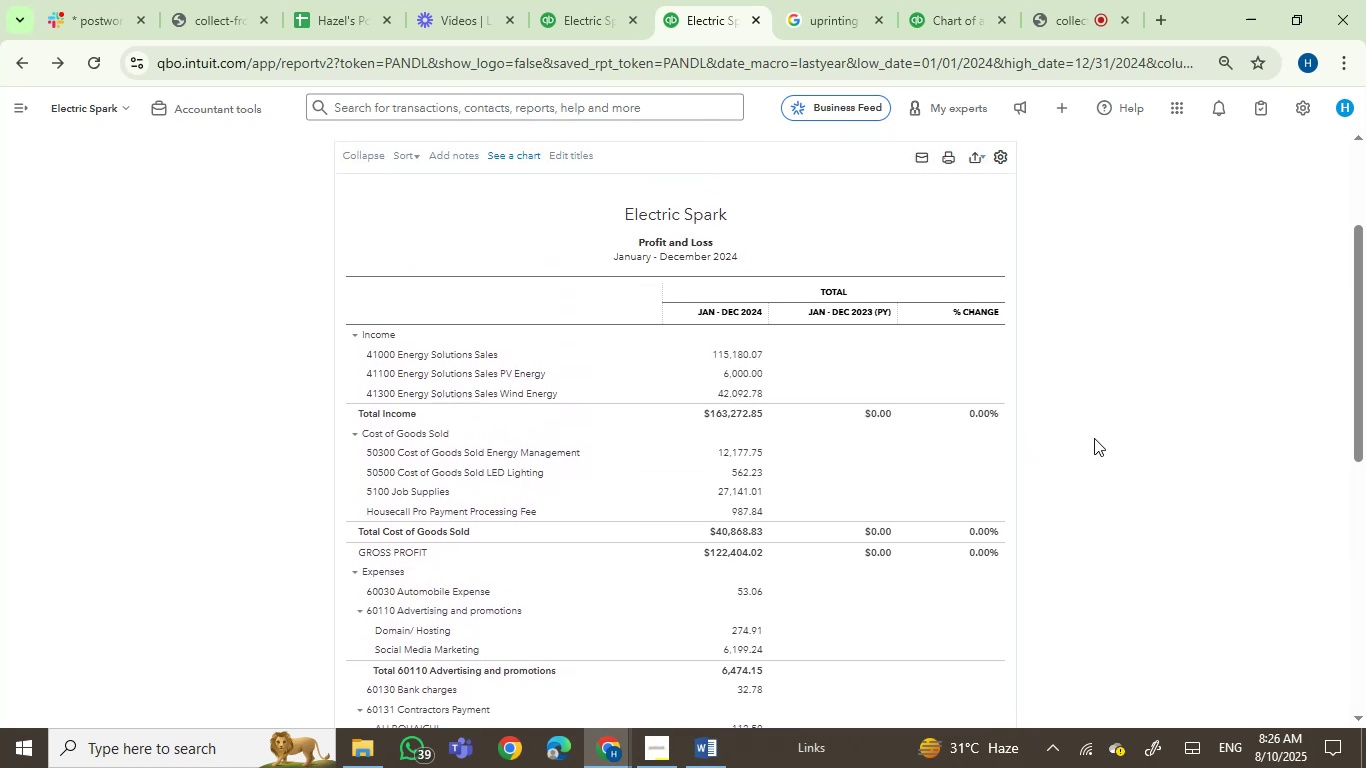 
scroll: coordinate [1094, 438], scroll_direction: down, amount: 1.0
 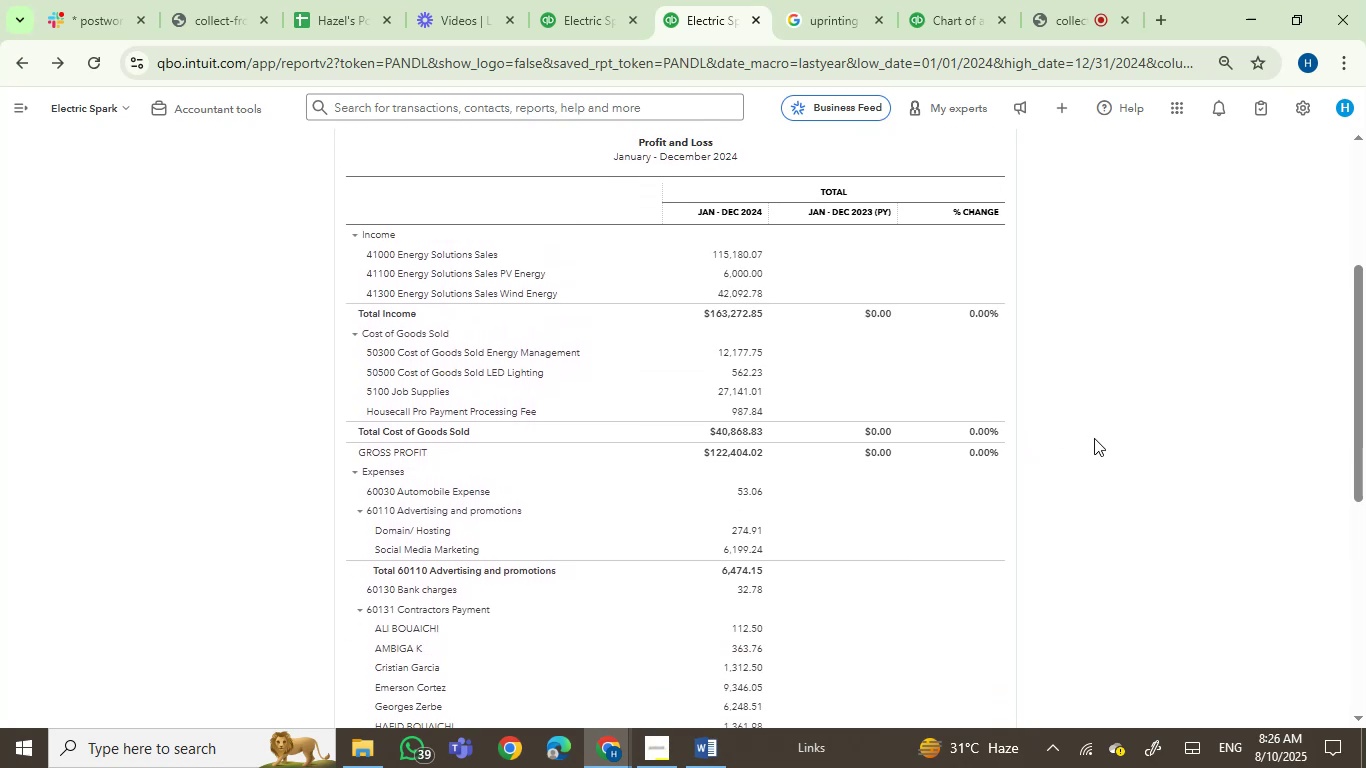 
key(Control+ControlLeft)
 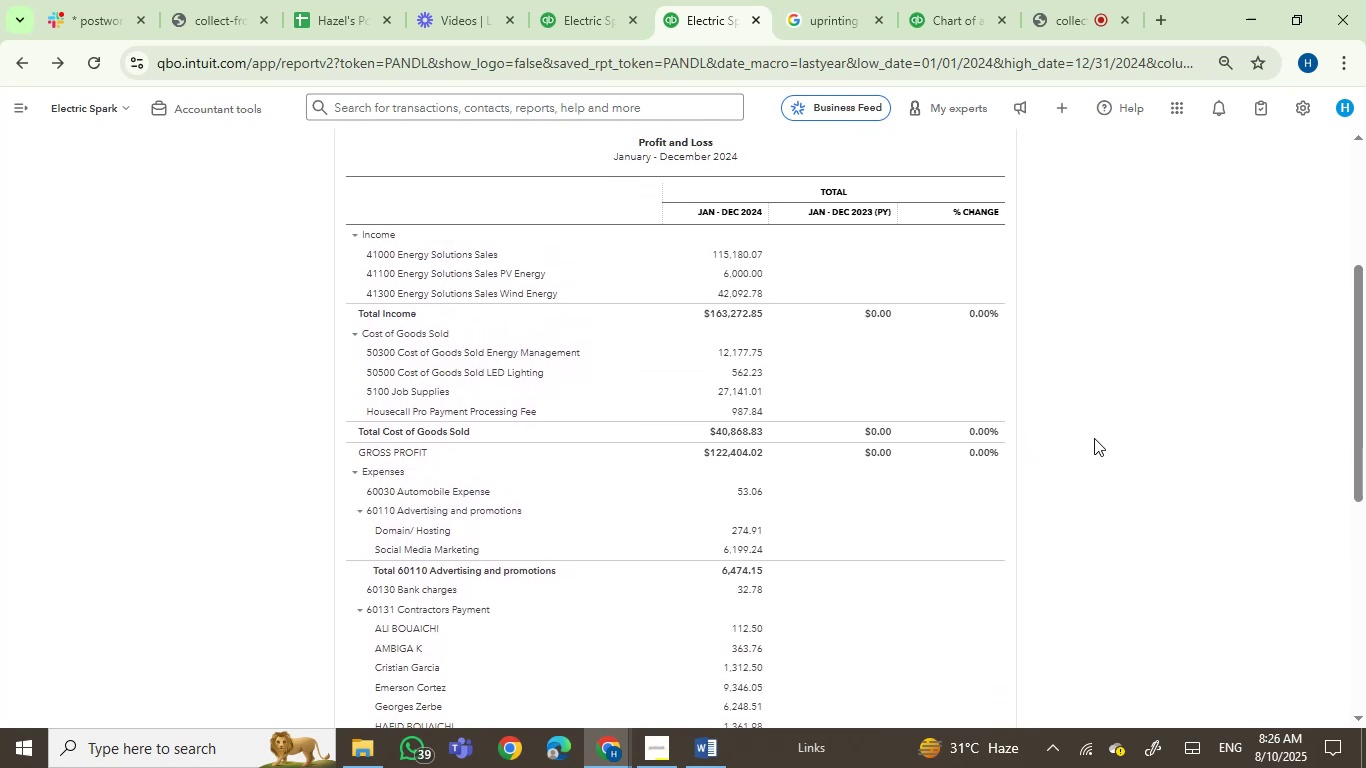 
scroll: coordinate [1094, 438], scroll_direction: up, amount: 2.0
 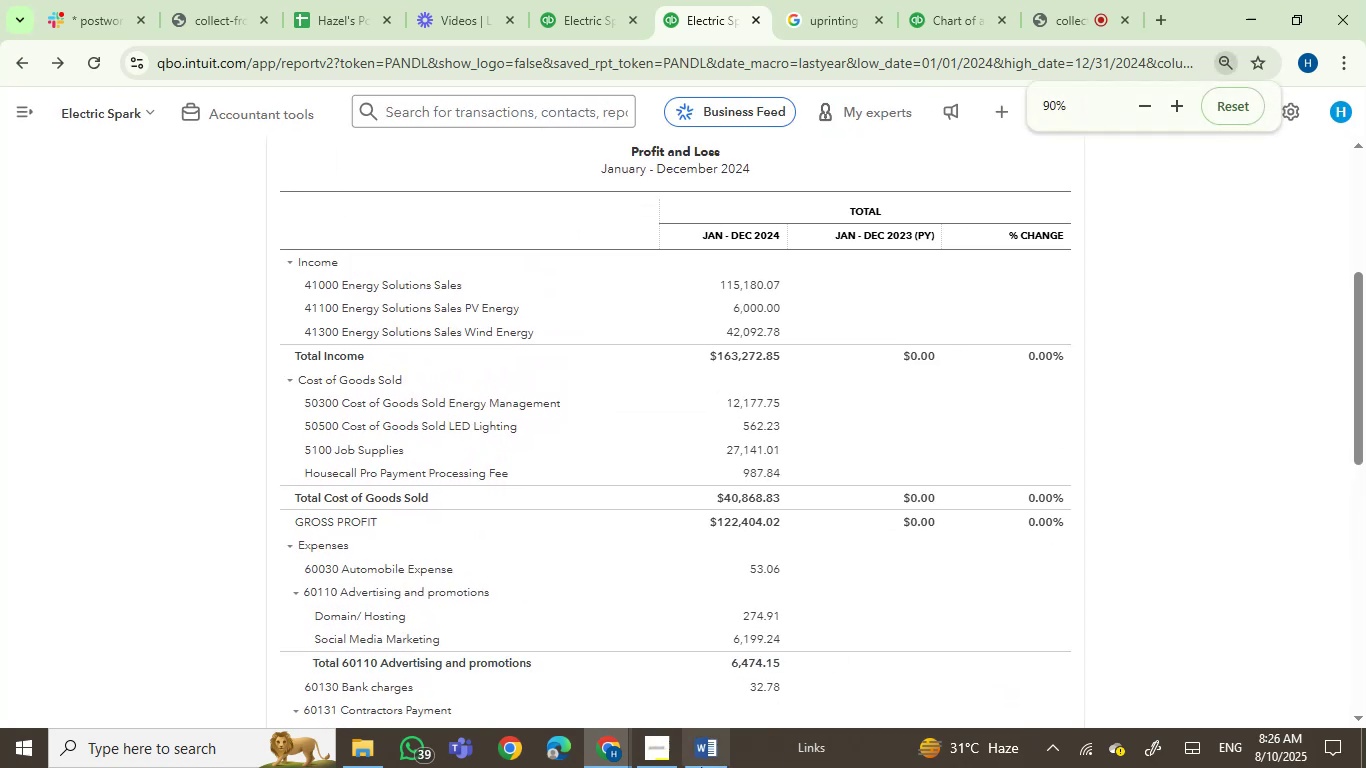 
left_click([667, 758])
 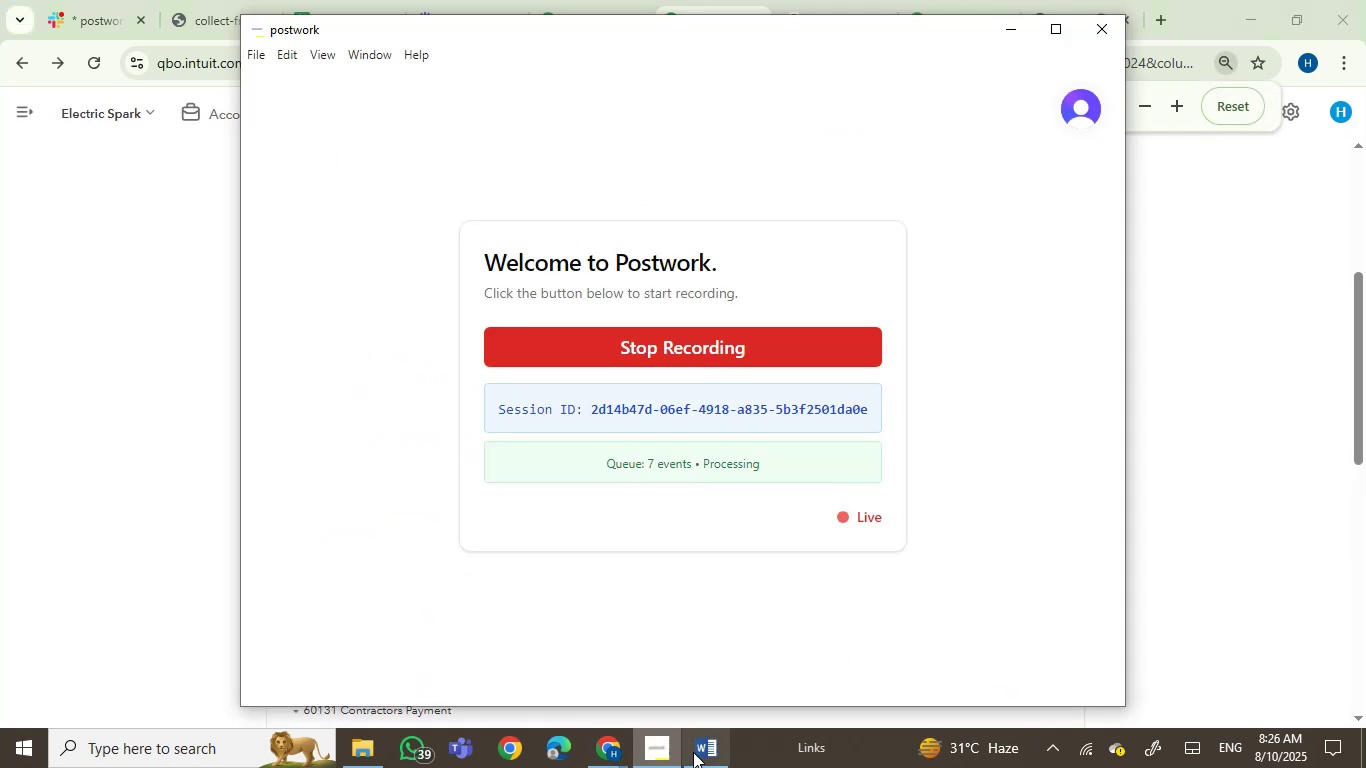 
left_click([698, 750])
 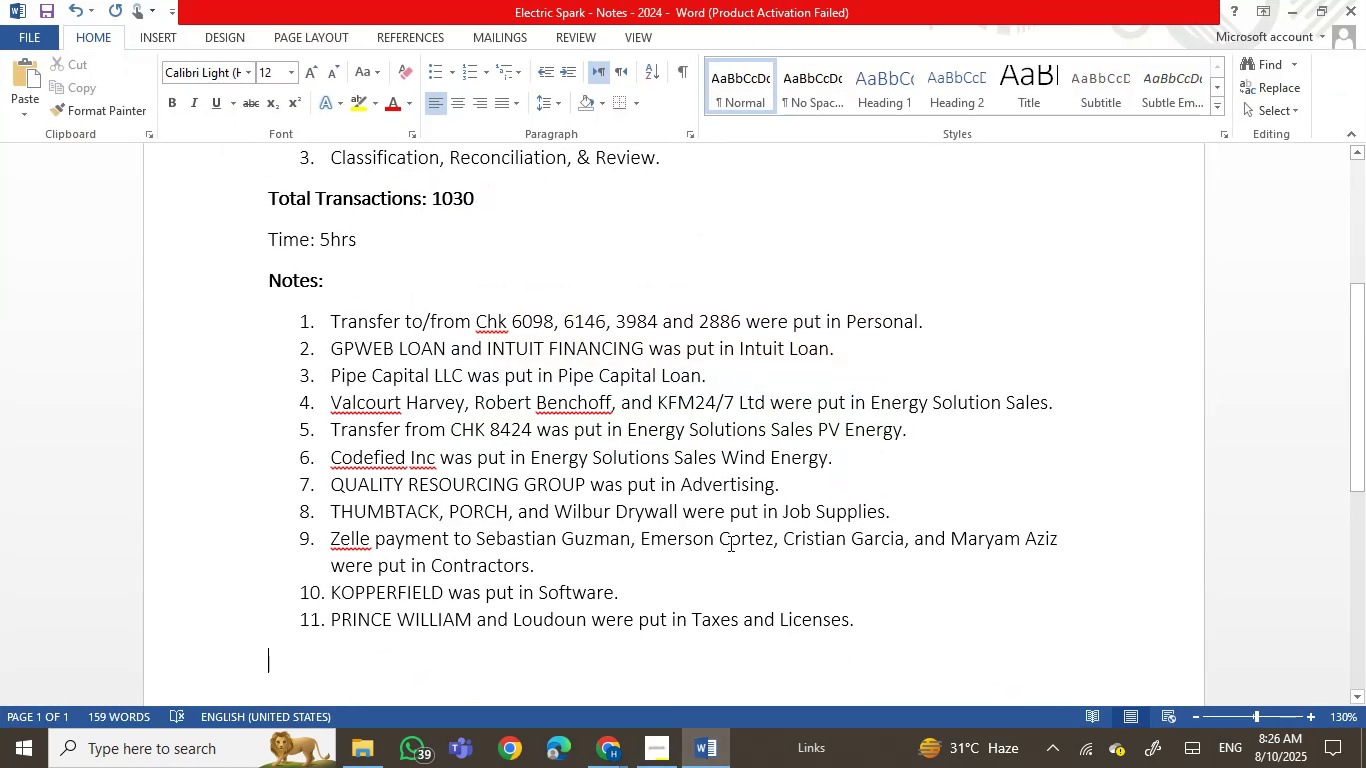 
scroll: coordinate [813, 556], scroll_direction: down, amount: 4.0
 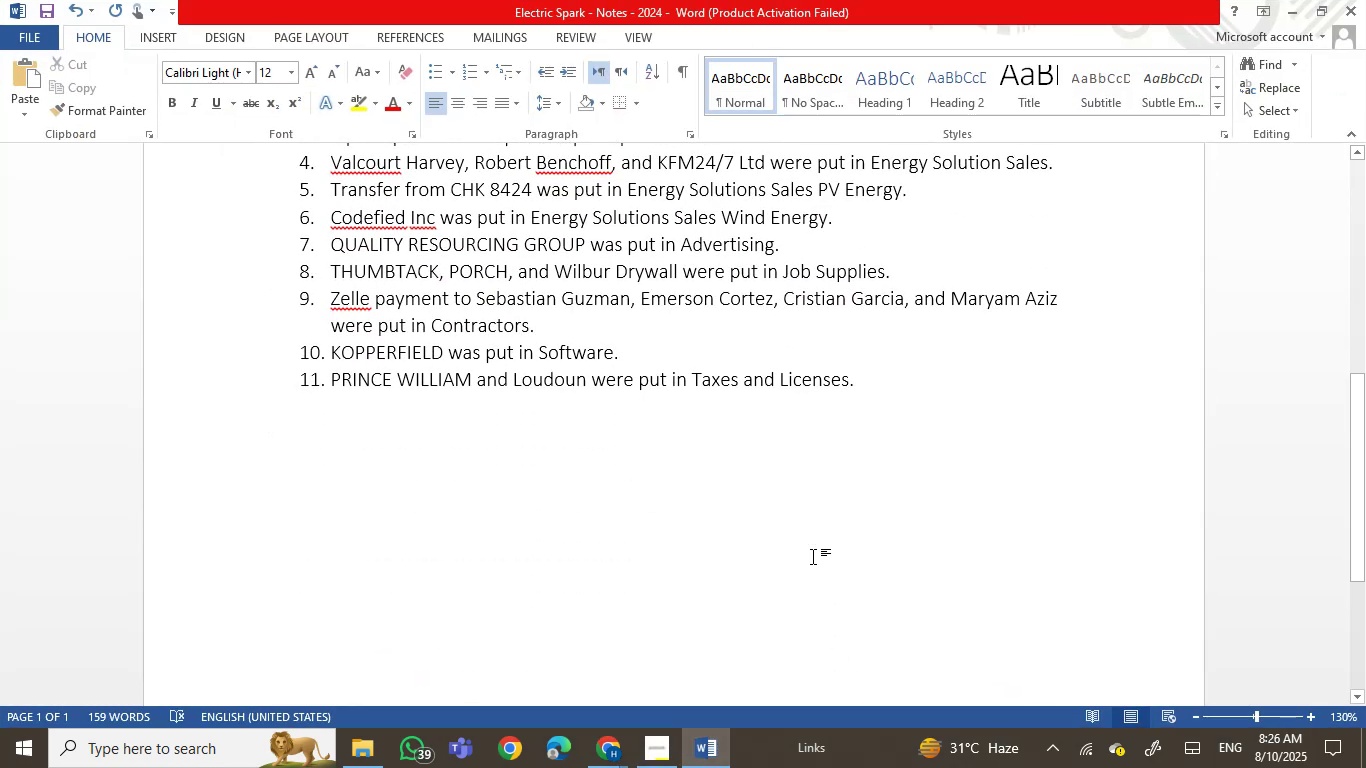 
key(Control+Enter)
 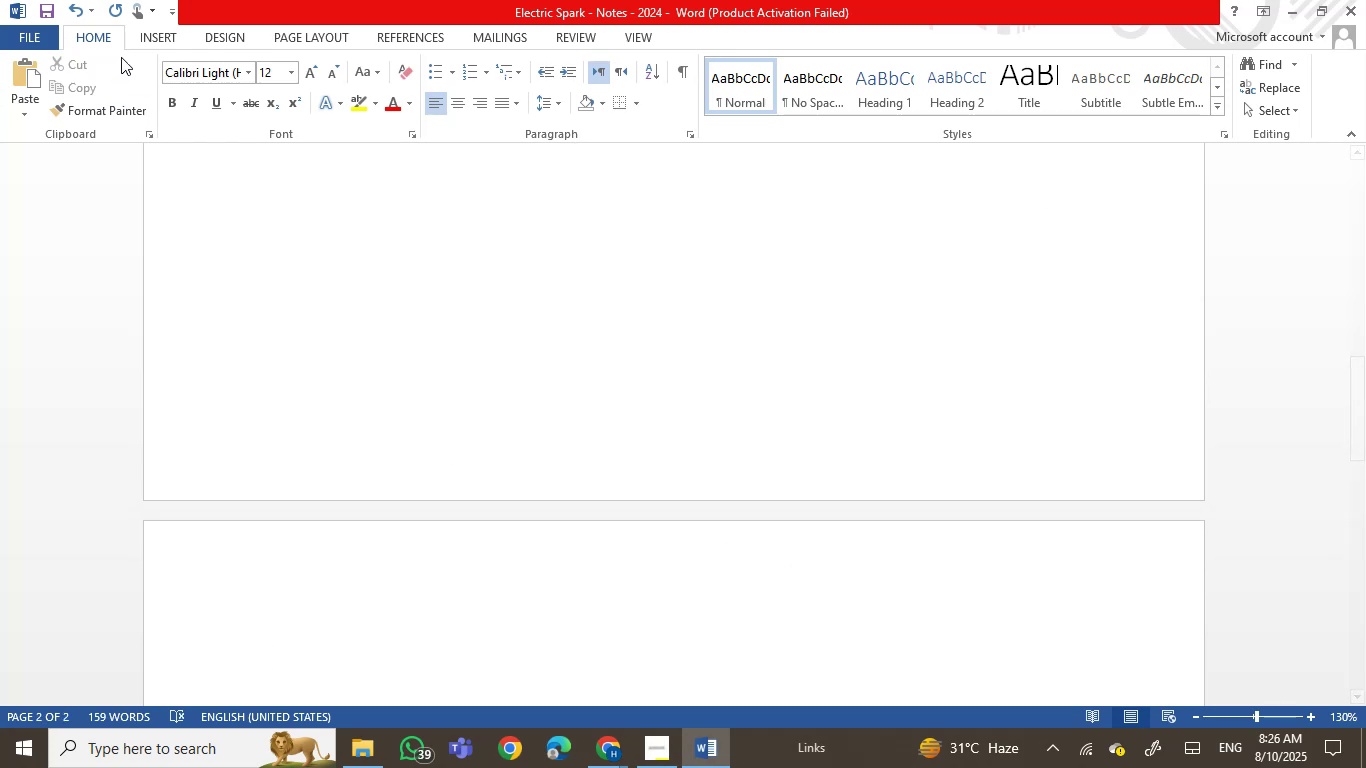 
left_click([145, 30])
 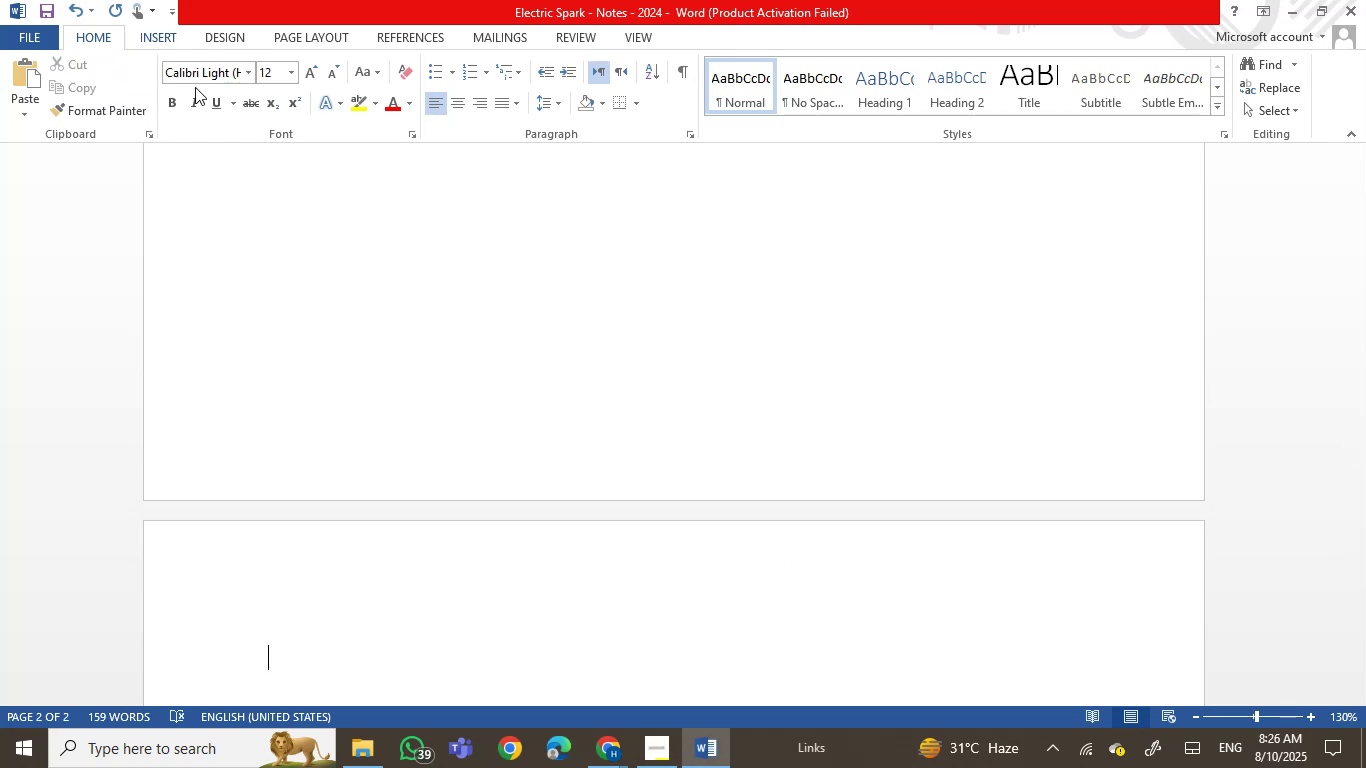 
mouse_move([187, 127])
 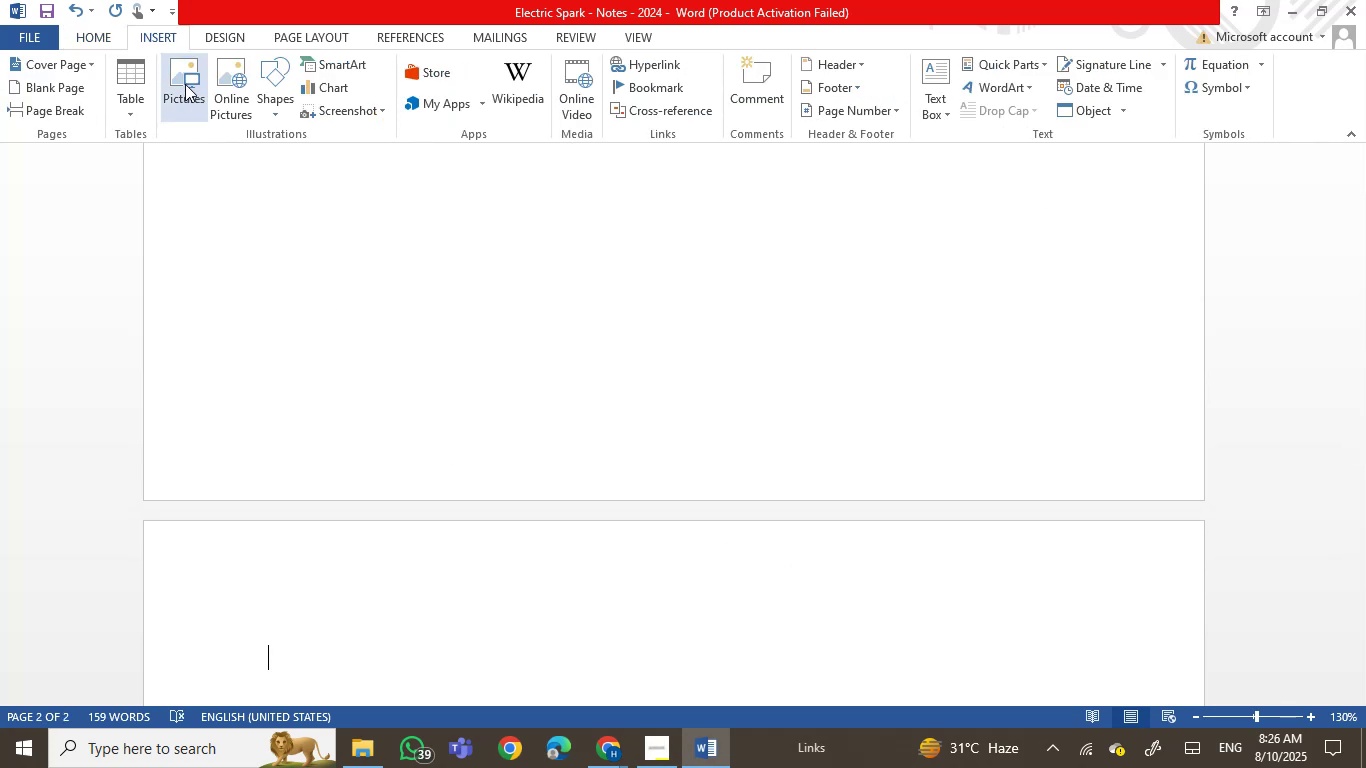 
left_click([185, 84])
 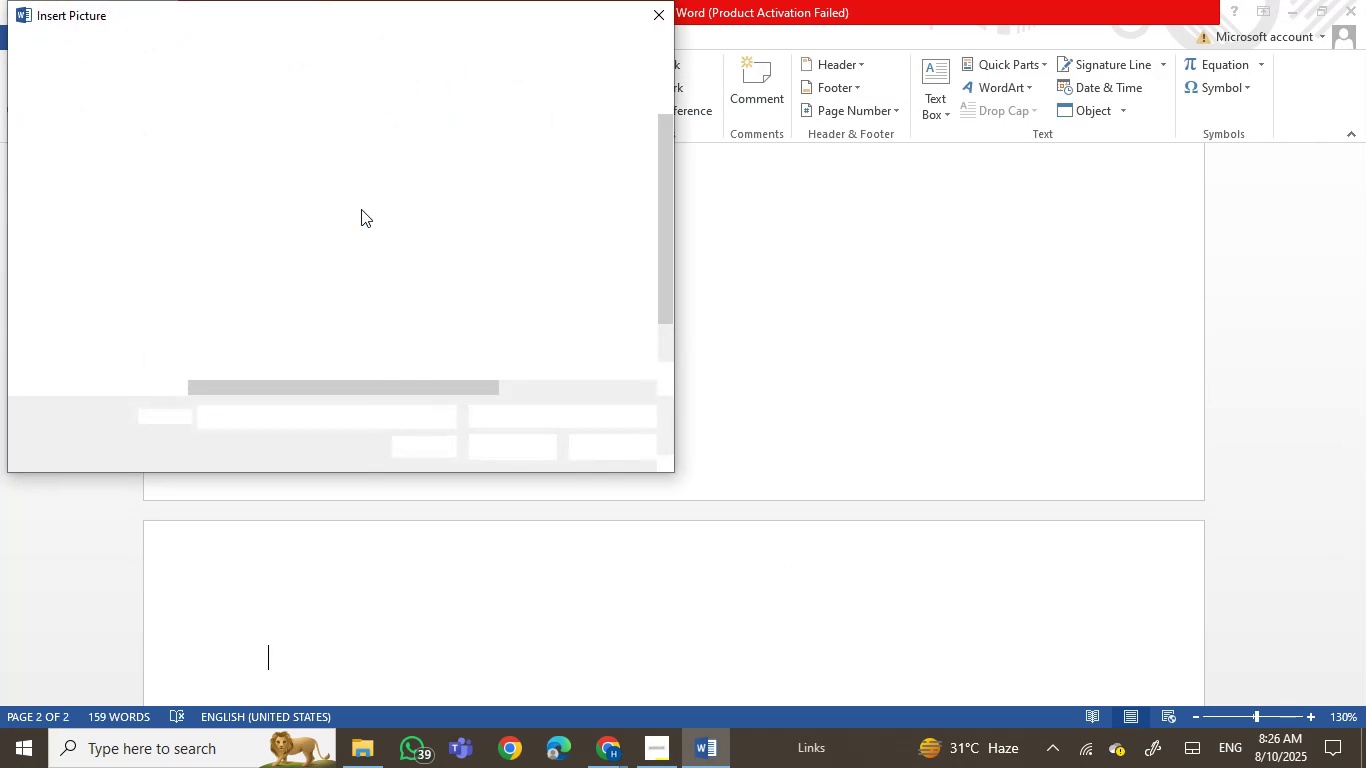 
scroll: coordinate [62, 241], scroll_direction: up, amount: 8.0
 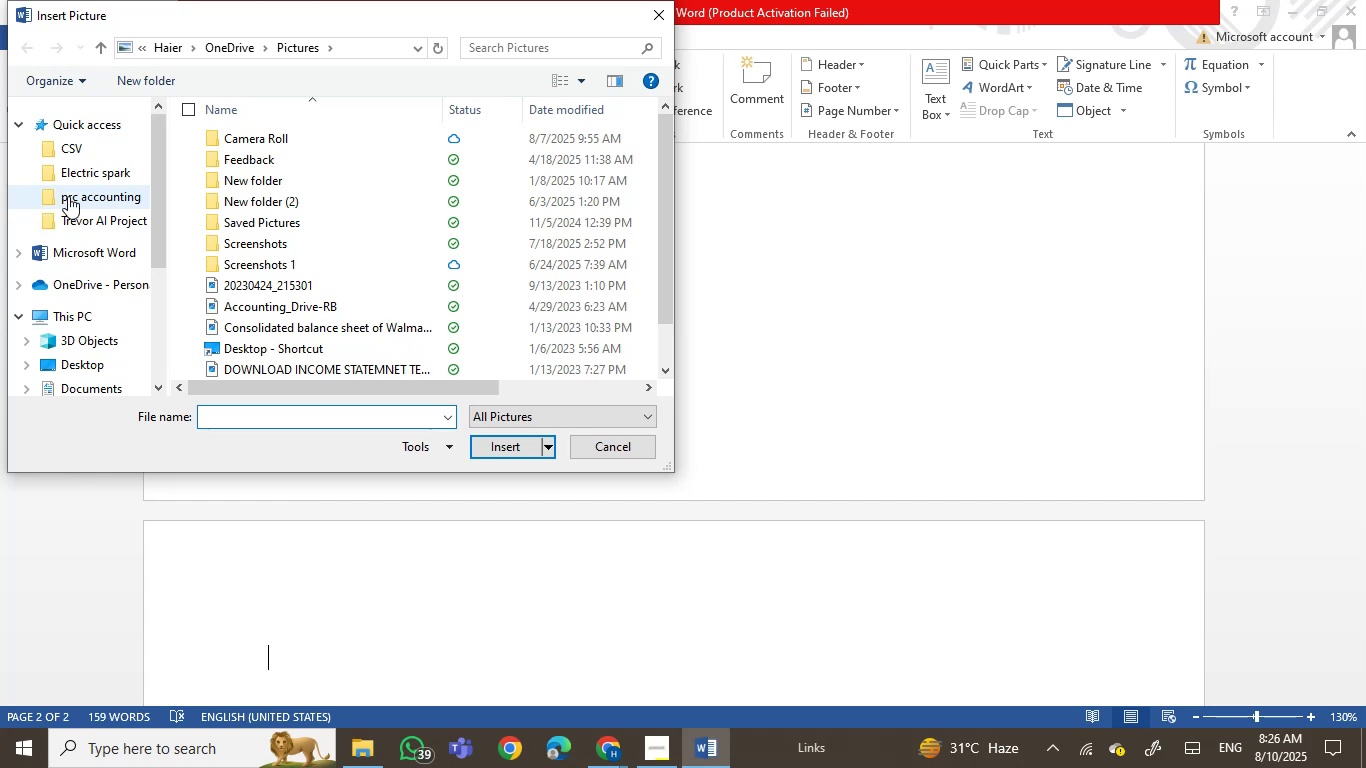 
left_click([73, 196])
 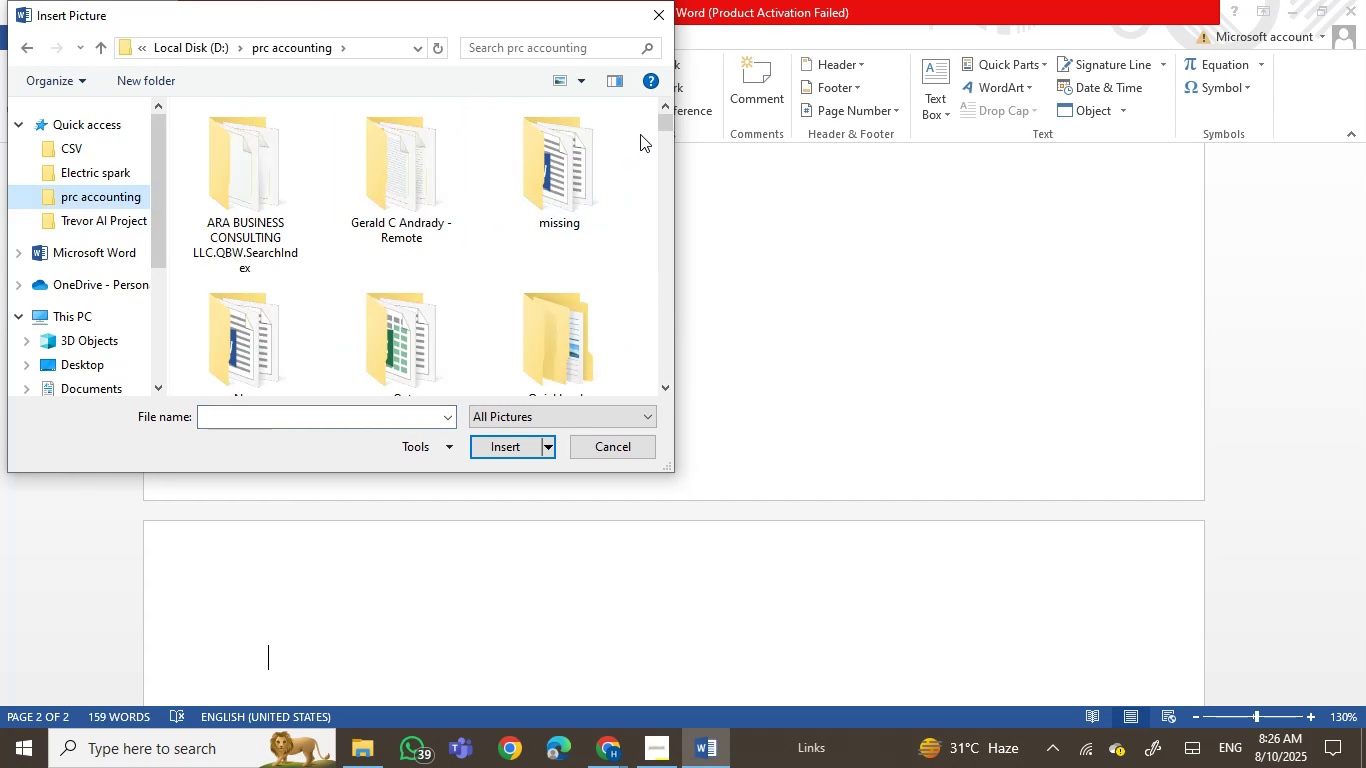 
left_click_drag(start_coordinate=[662, 123], to_coordinate=[643, 390])
 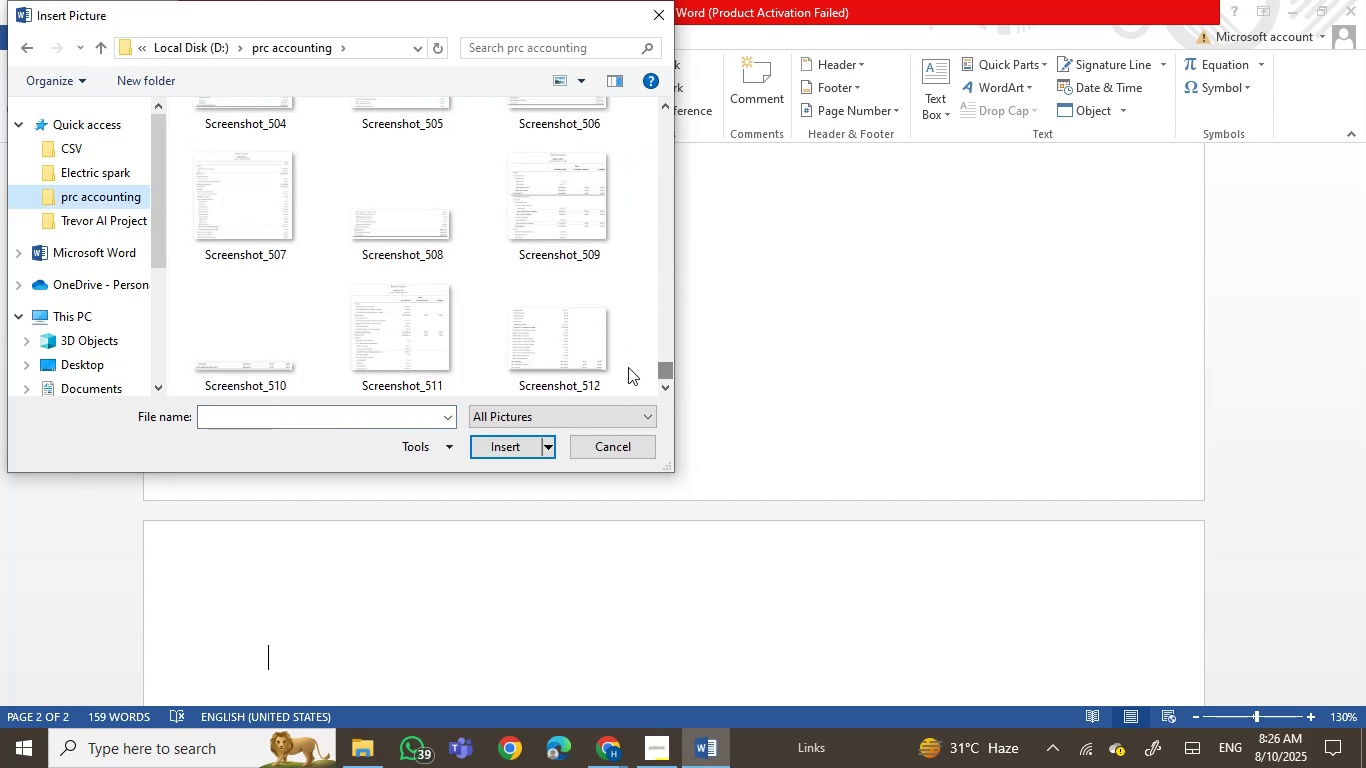 
left_click_drag(start_coordinate=[624, 346], to_coordinate=[248, 344])
 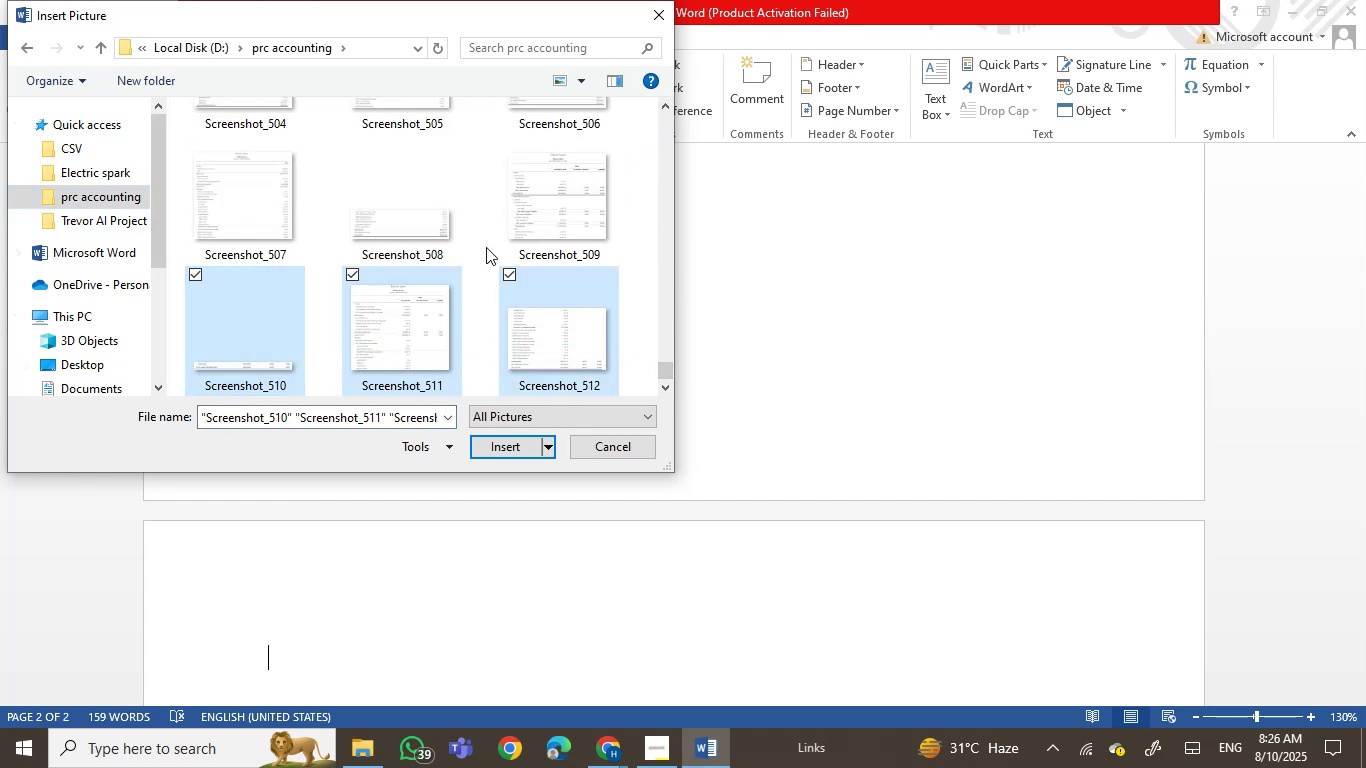 
key(Control+ControlLeft)
 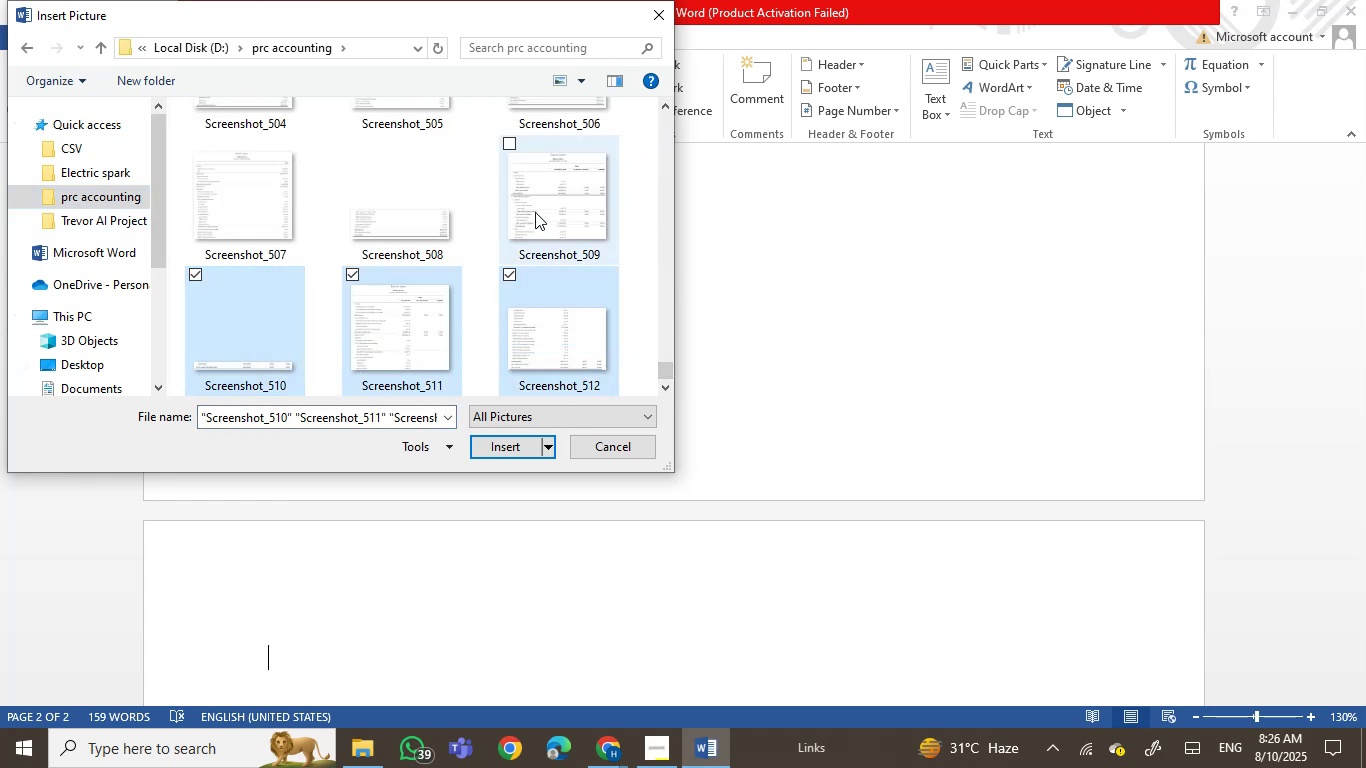 
left_click([535, 212])
 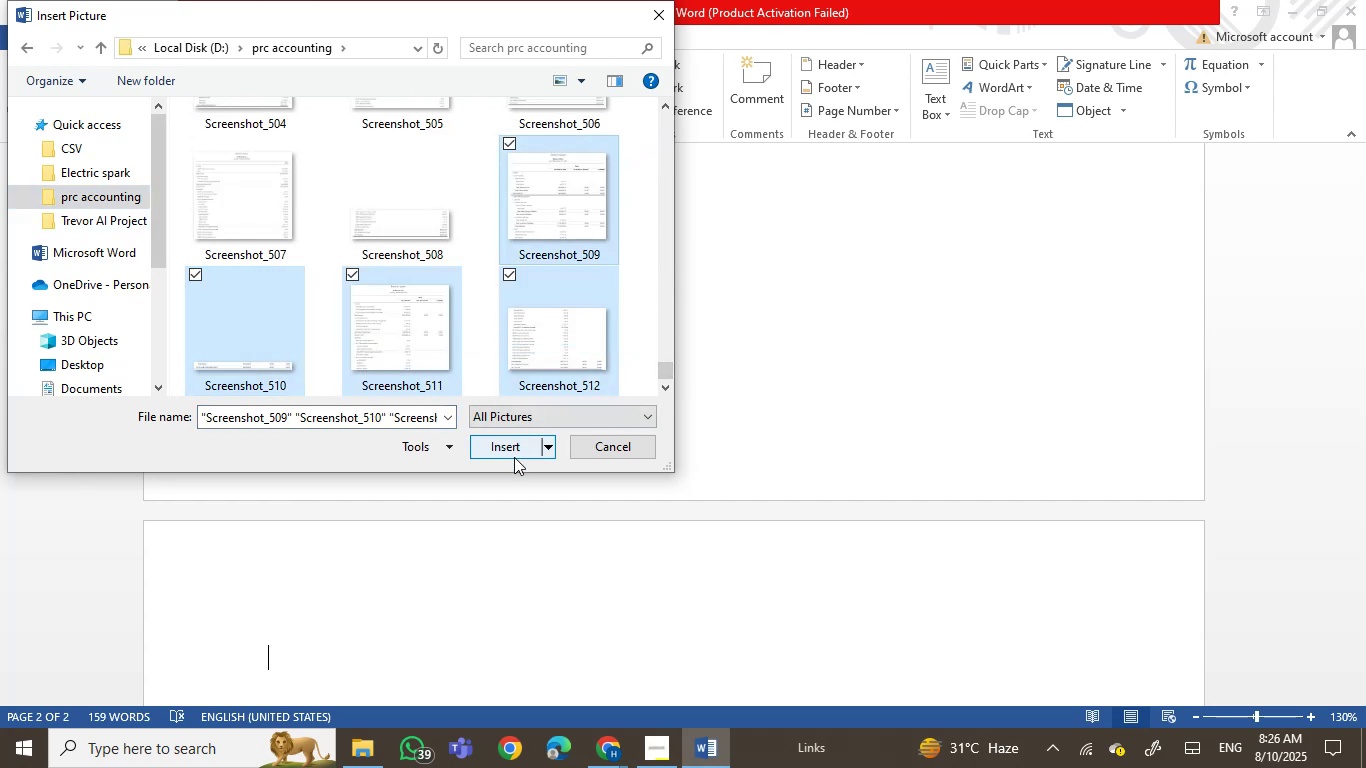 
left_click([514, 449])
 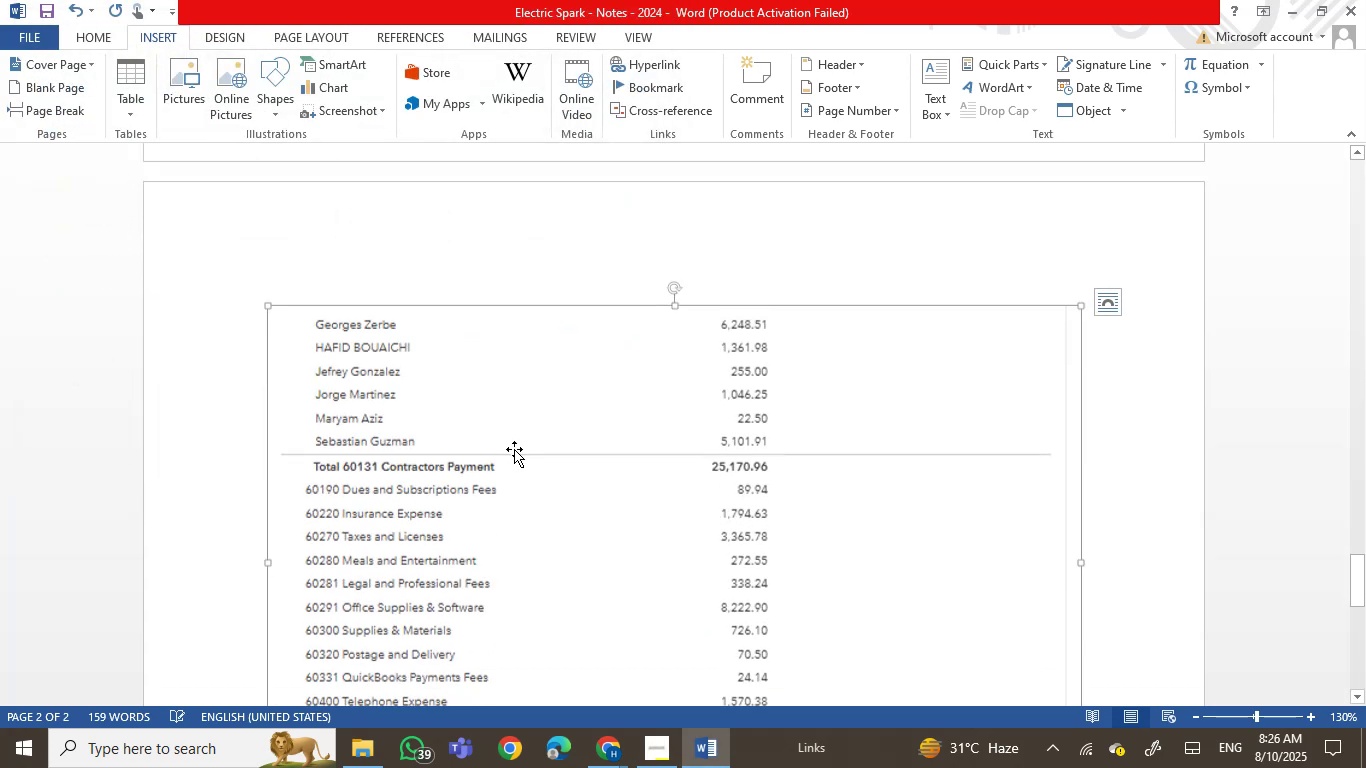 
scroll: coordinate [558, 476], scroll_direction: down, amount: 7.0
 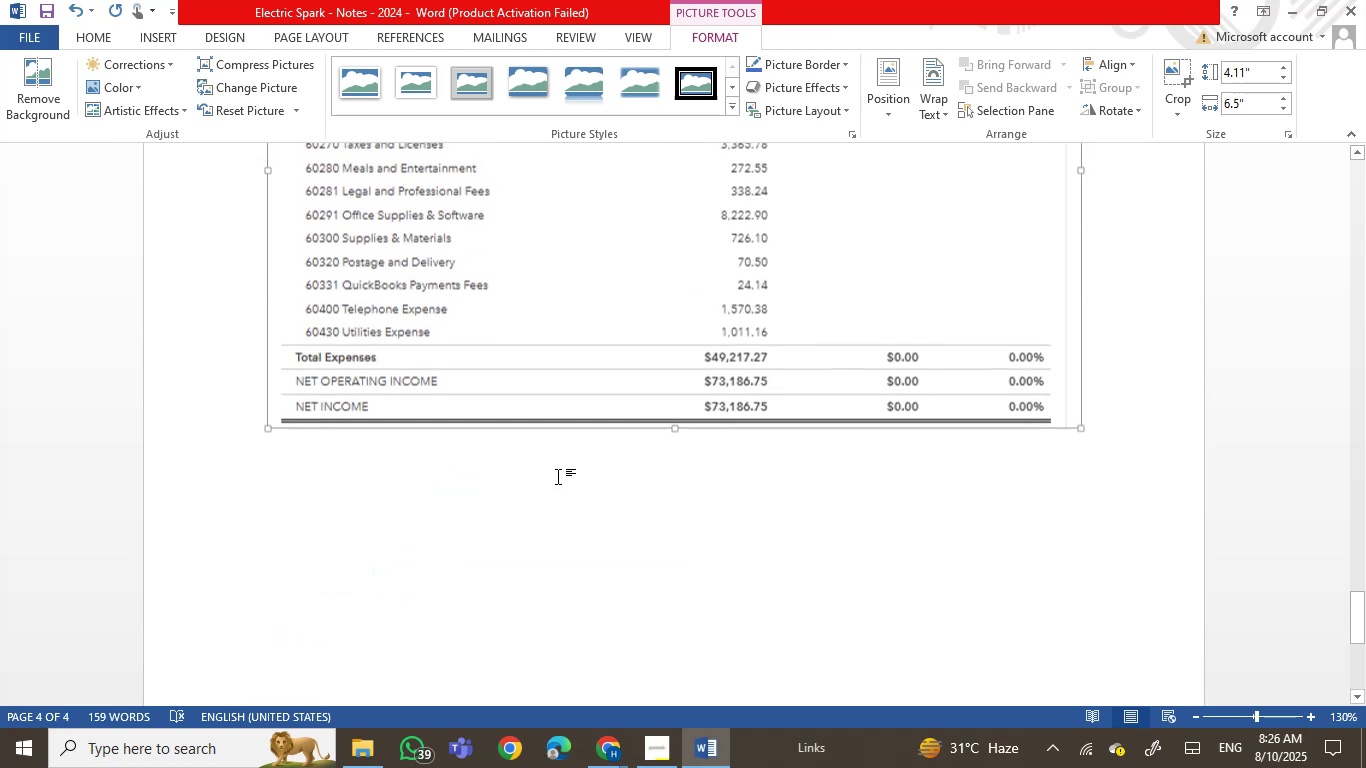 
scroll: coordinate [559, 456], scroll_direction: up, amount: 55.0
 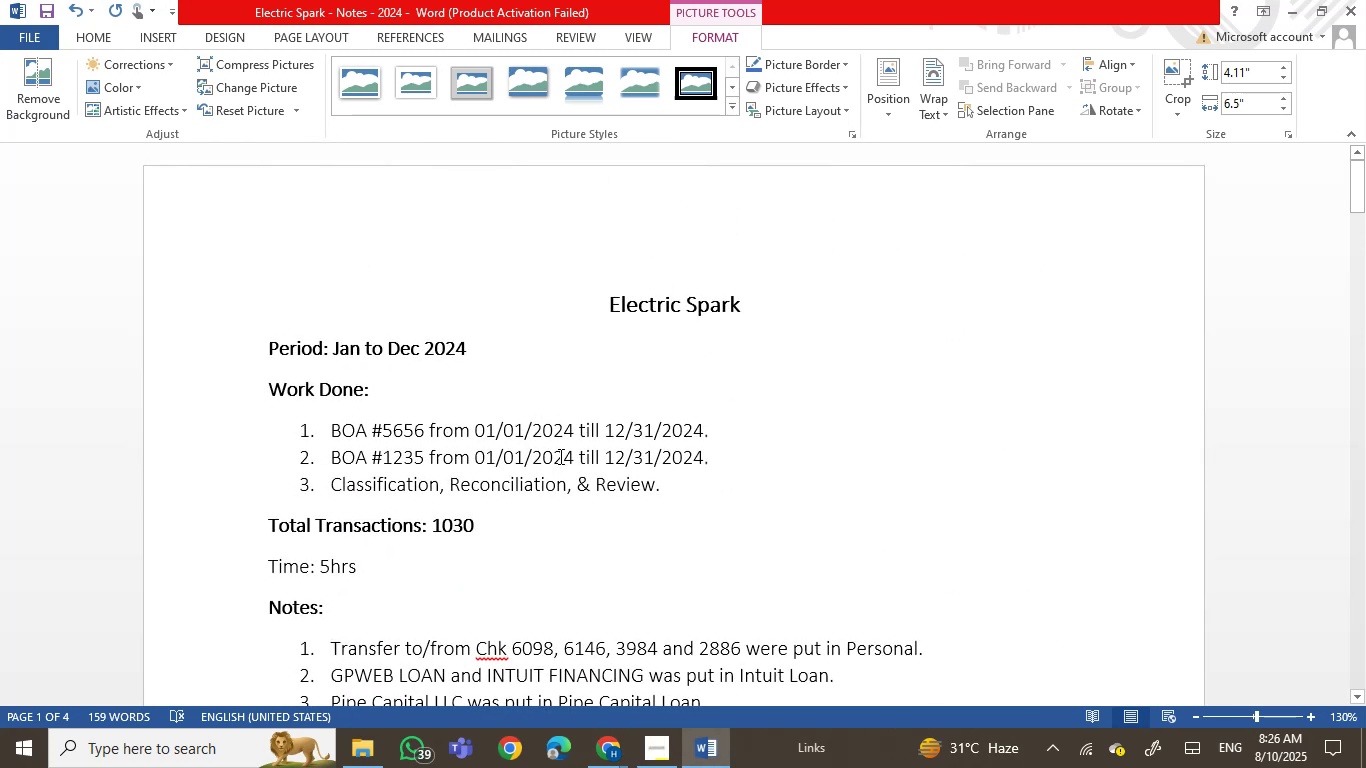 
scroll: coordinate [594, 579], scroll_direction: down, amount: 8.0
 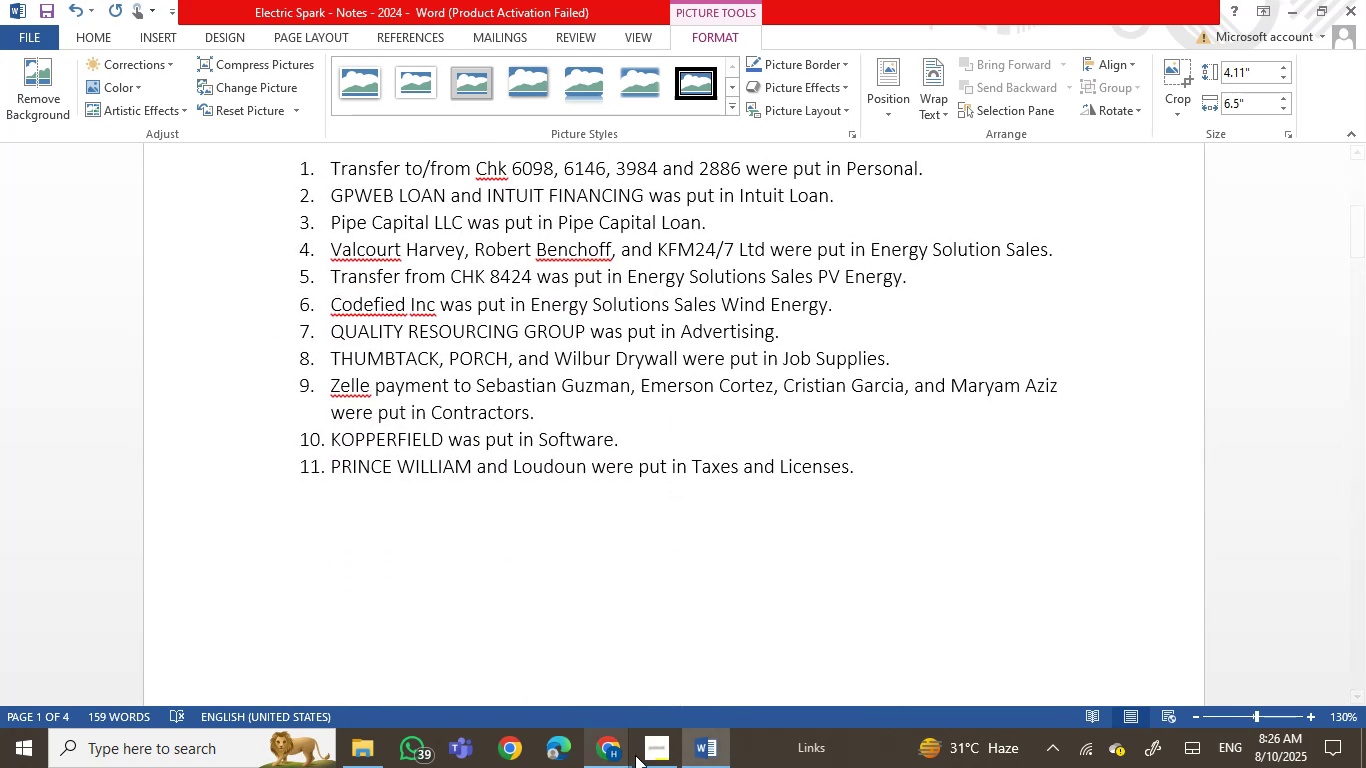 
left_click([696, 744])
 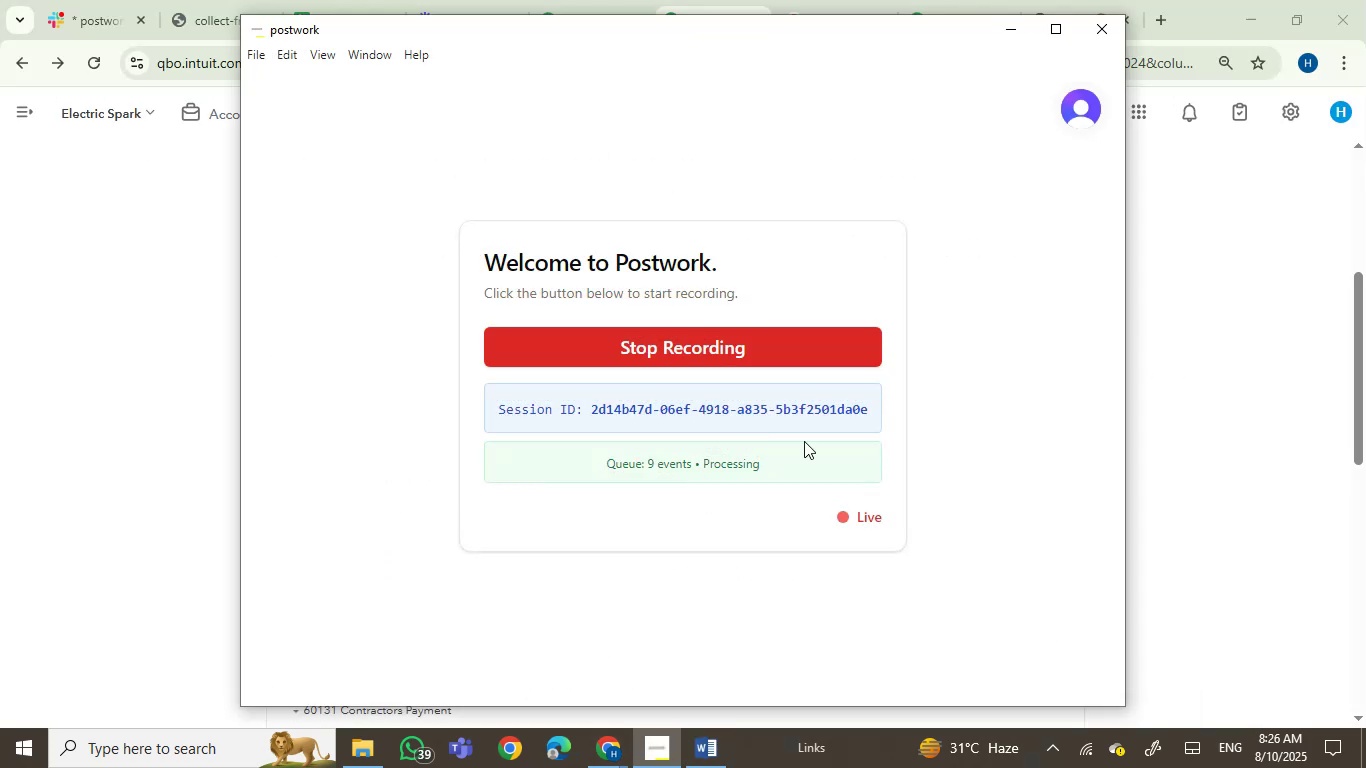 
left_click([1291, 579])
 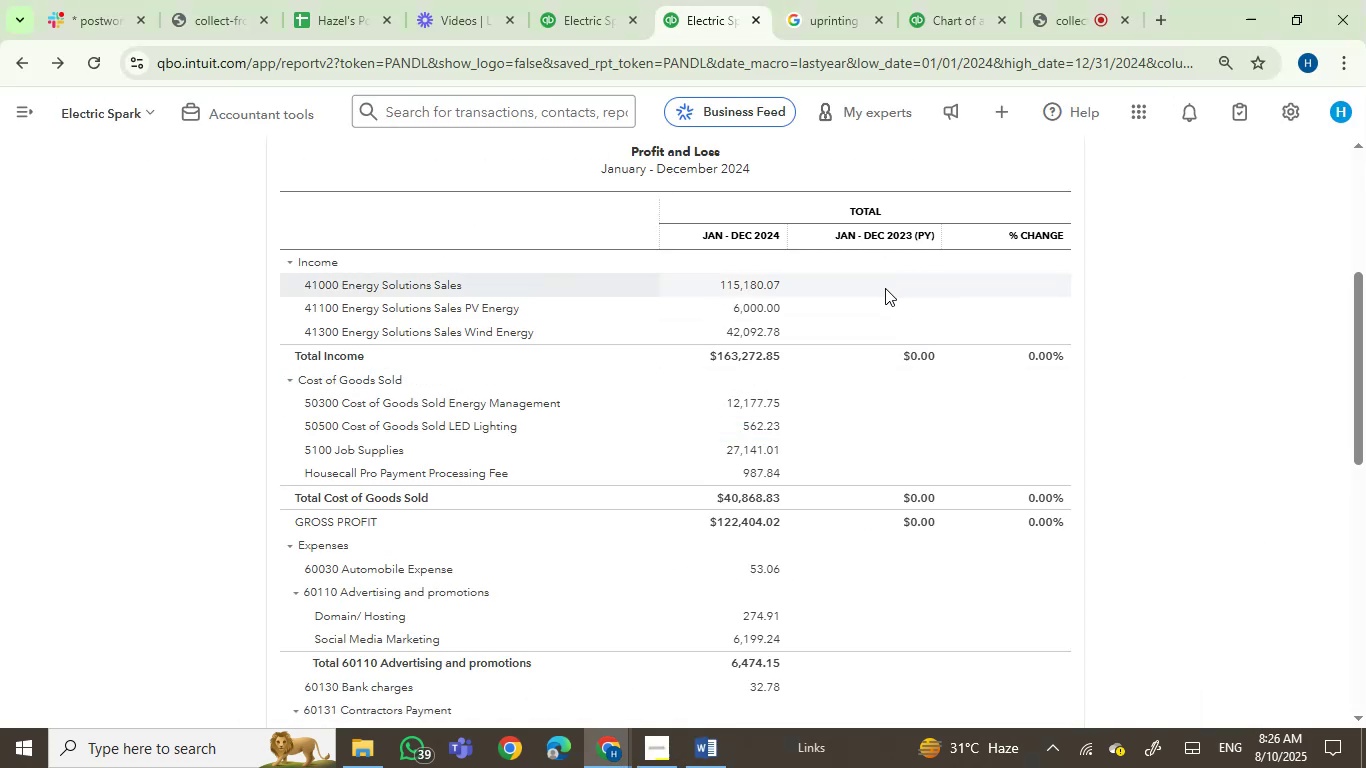 
hold_key(key=ControlLeft, duration=0.31)
scroll: coordinate [885, 288], scroll_direction: none, amount: 0.0
 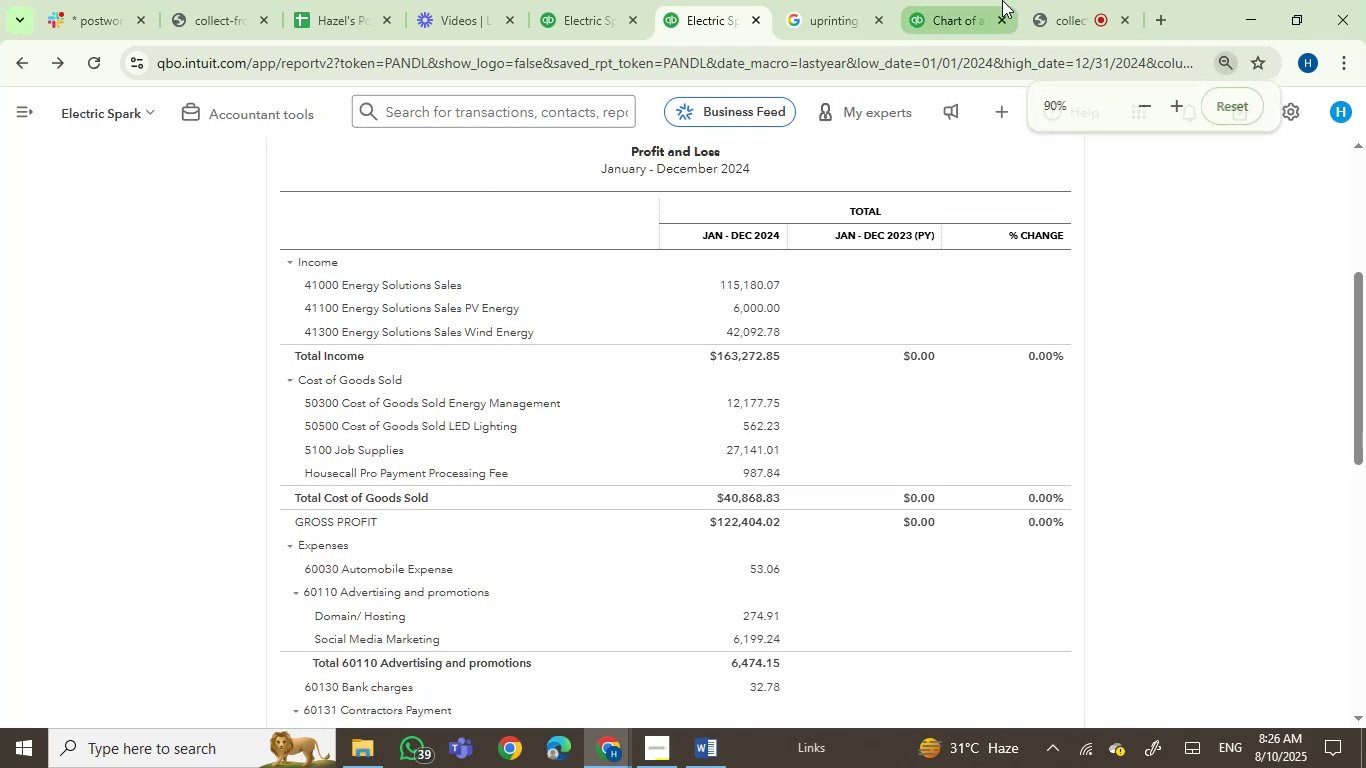 
left_click([986, 0])
 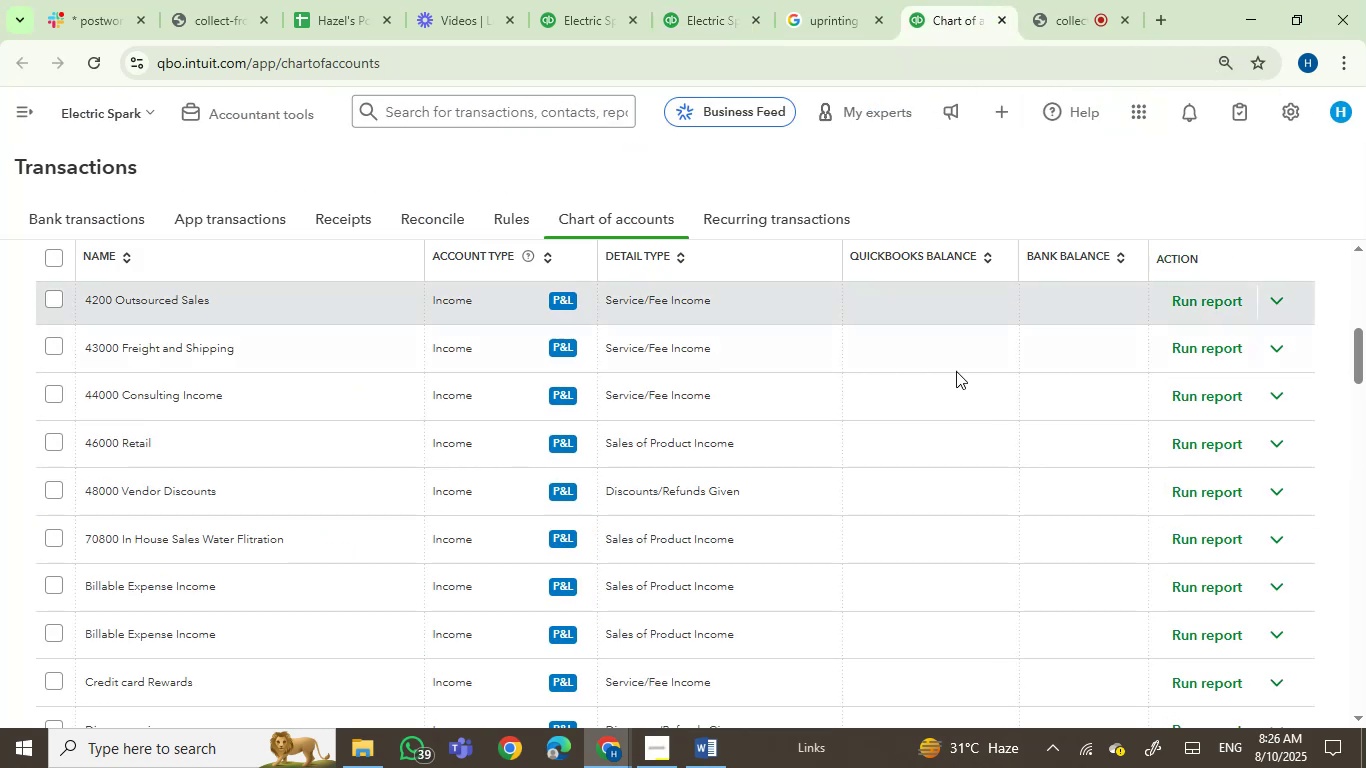 
hold_key(key=ControlLeft, duration=0.31)
scroll: coordinate [956, 374], scroll_direction: up, amount: 2.0
 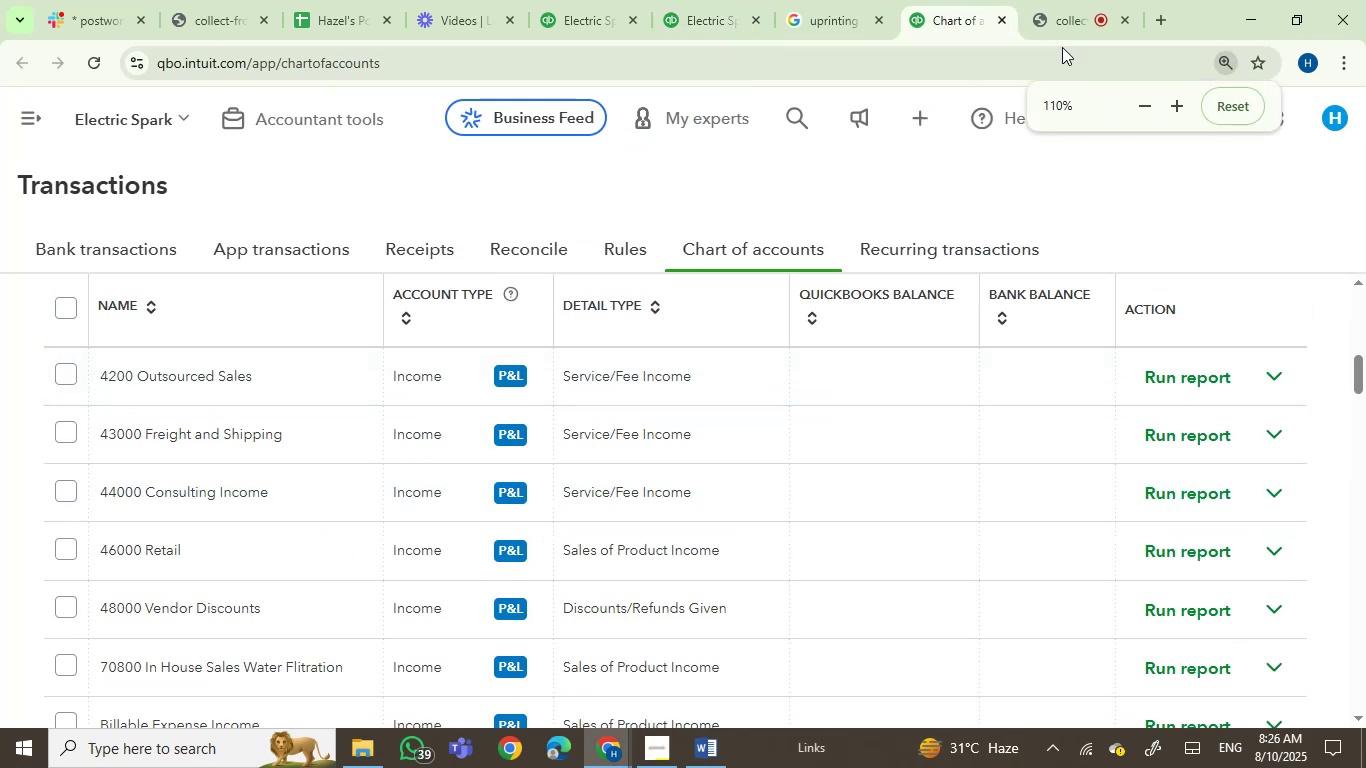 
left_click([1062, 15])
 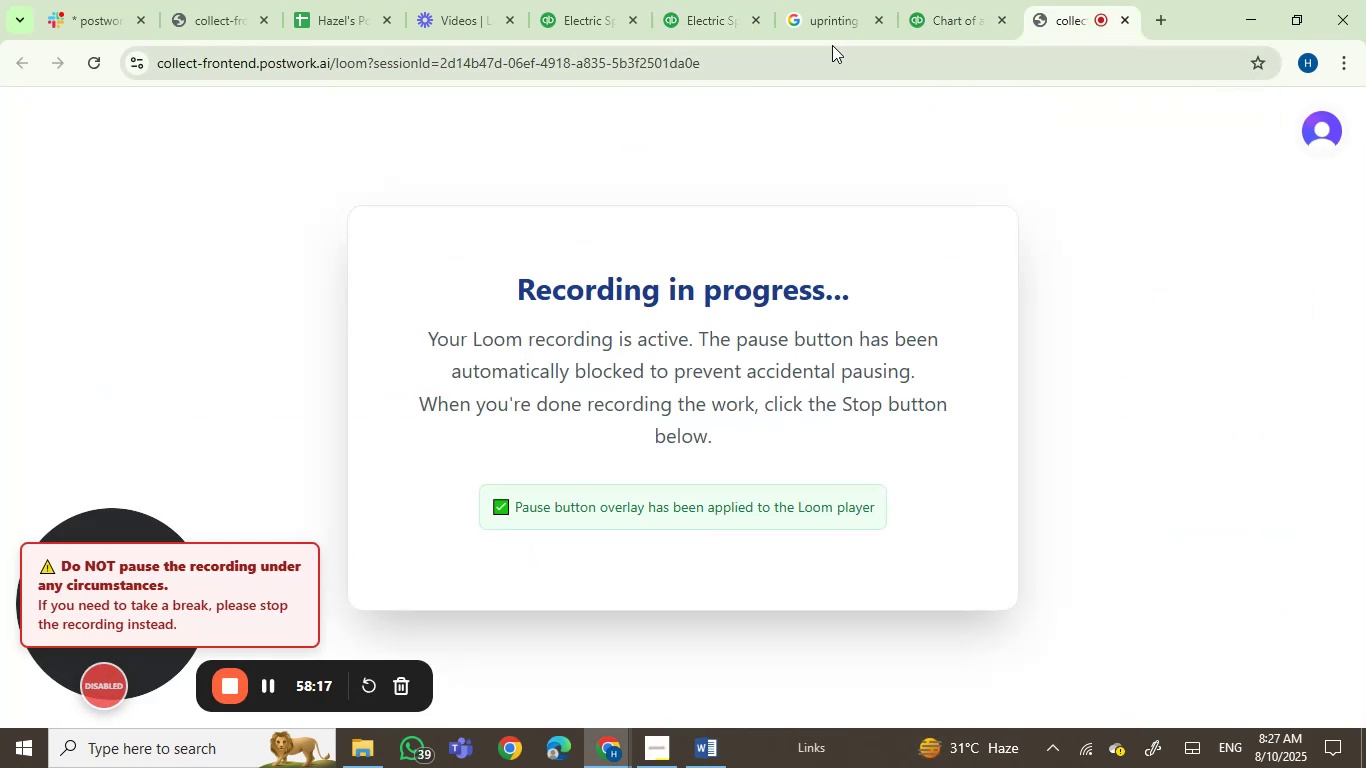 
left_click([916, 11])
 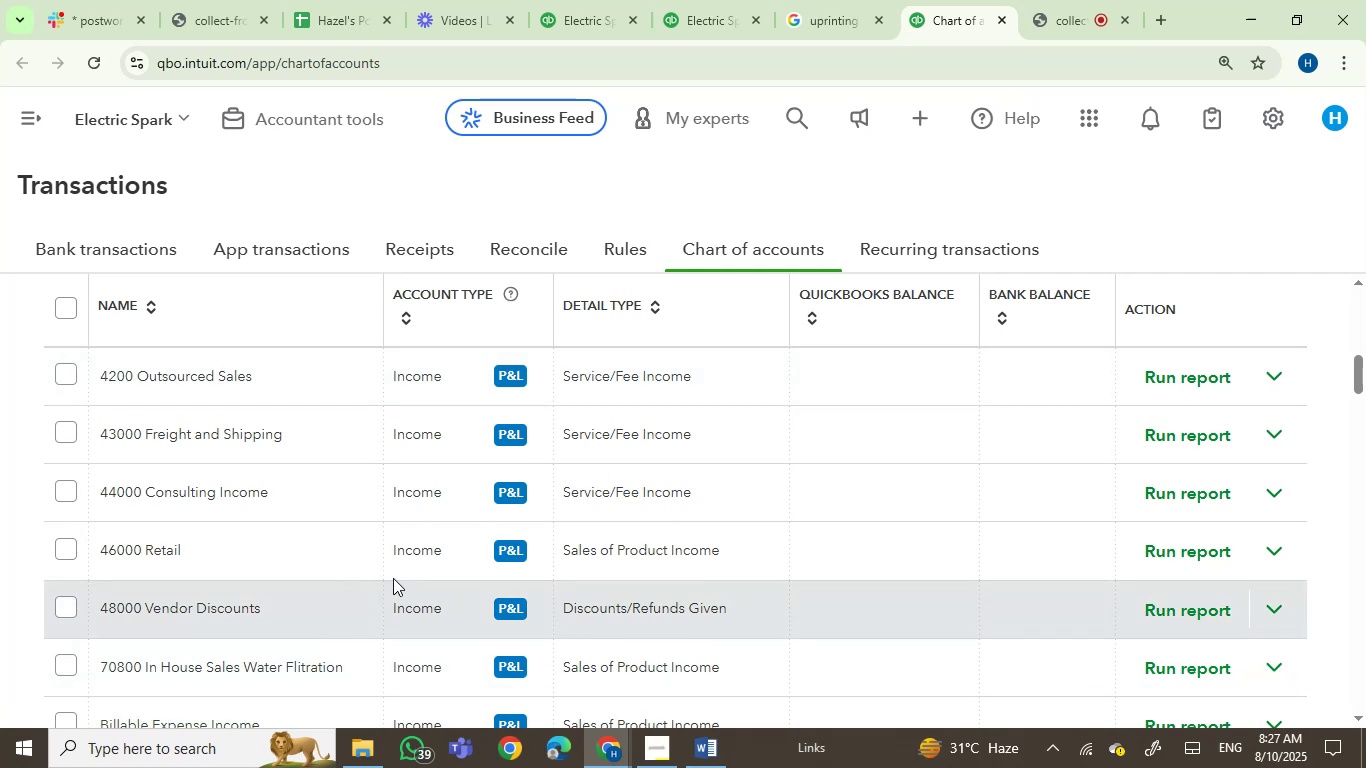 
wait(6.91)
 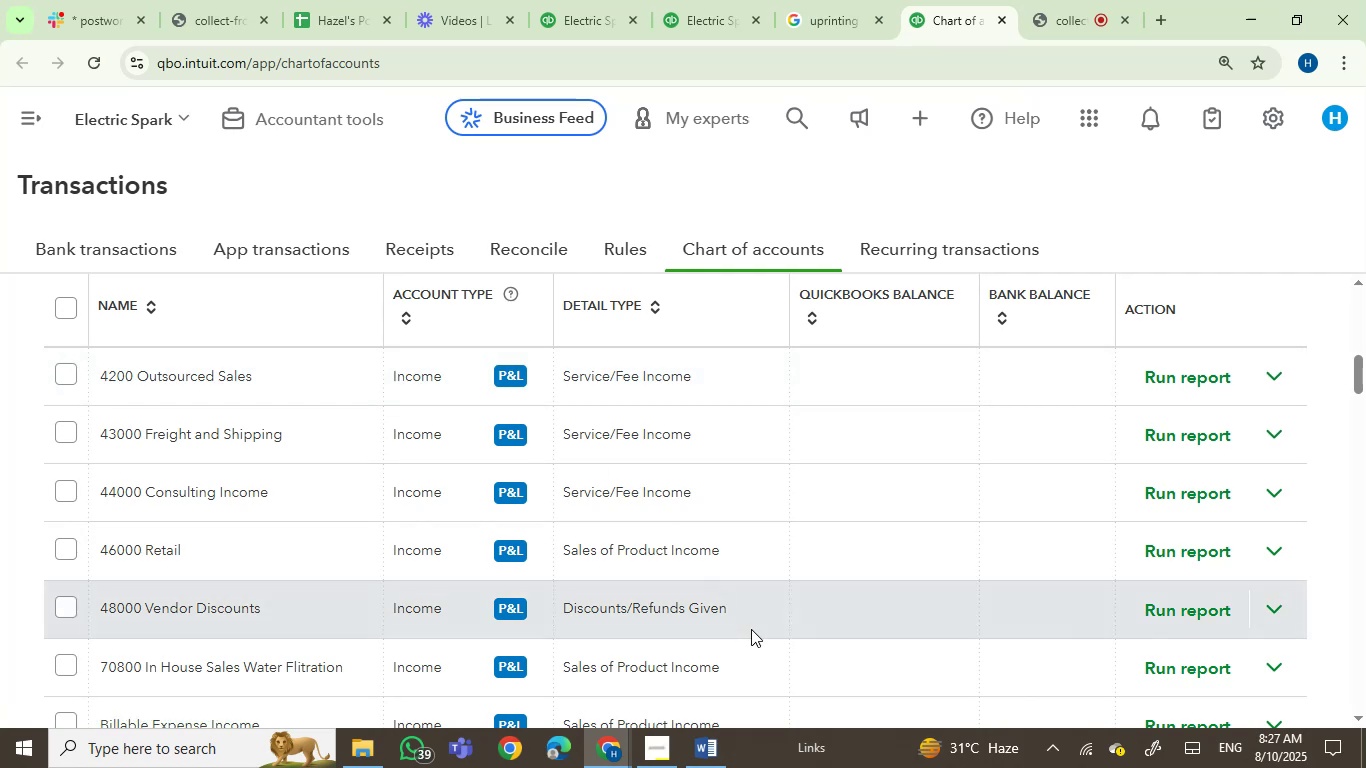 
scroll: coordinate [348, 480], scroll_direction: down, amount: 14.0
 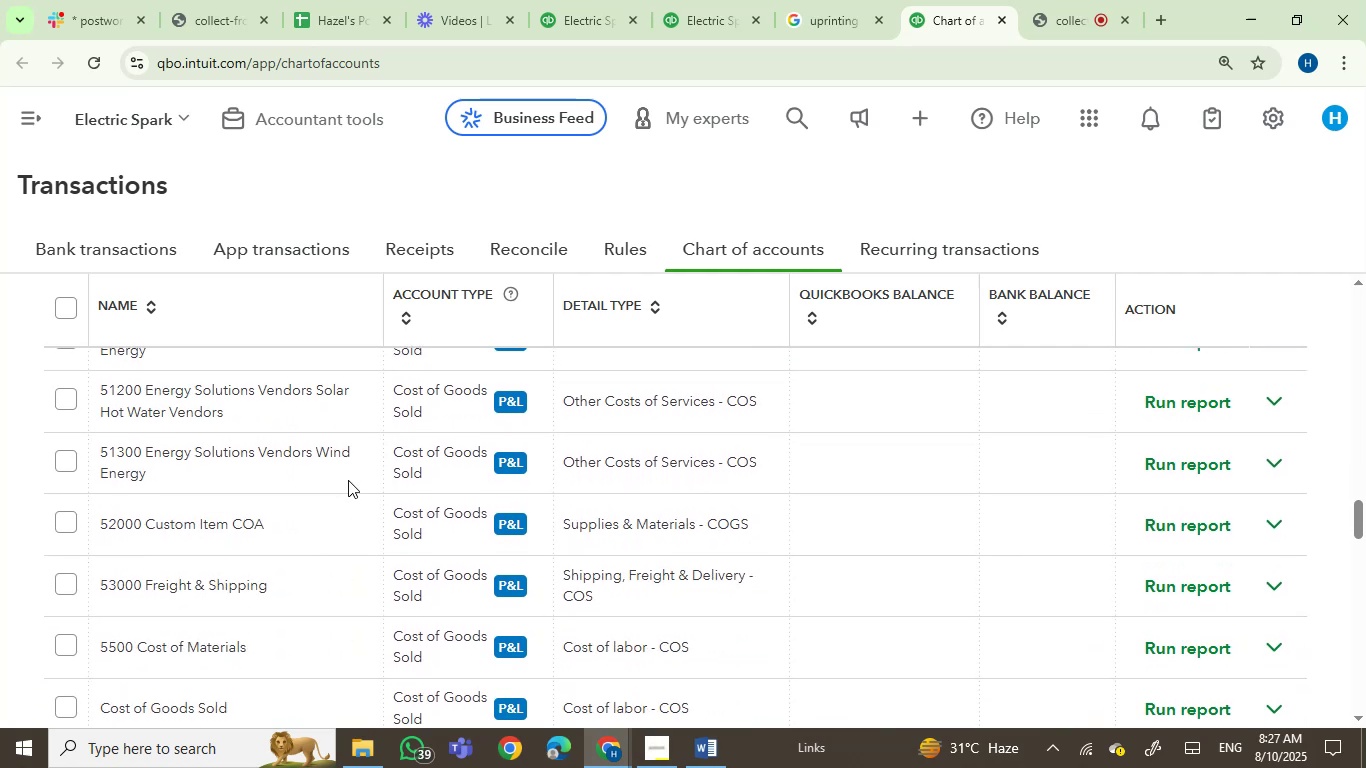 
scroll: coordinate [348, 480], scroll_direction: up, amount: 2.0
 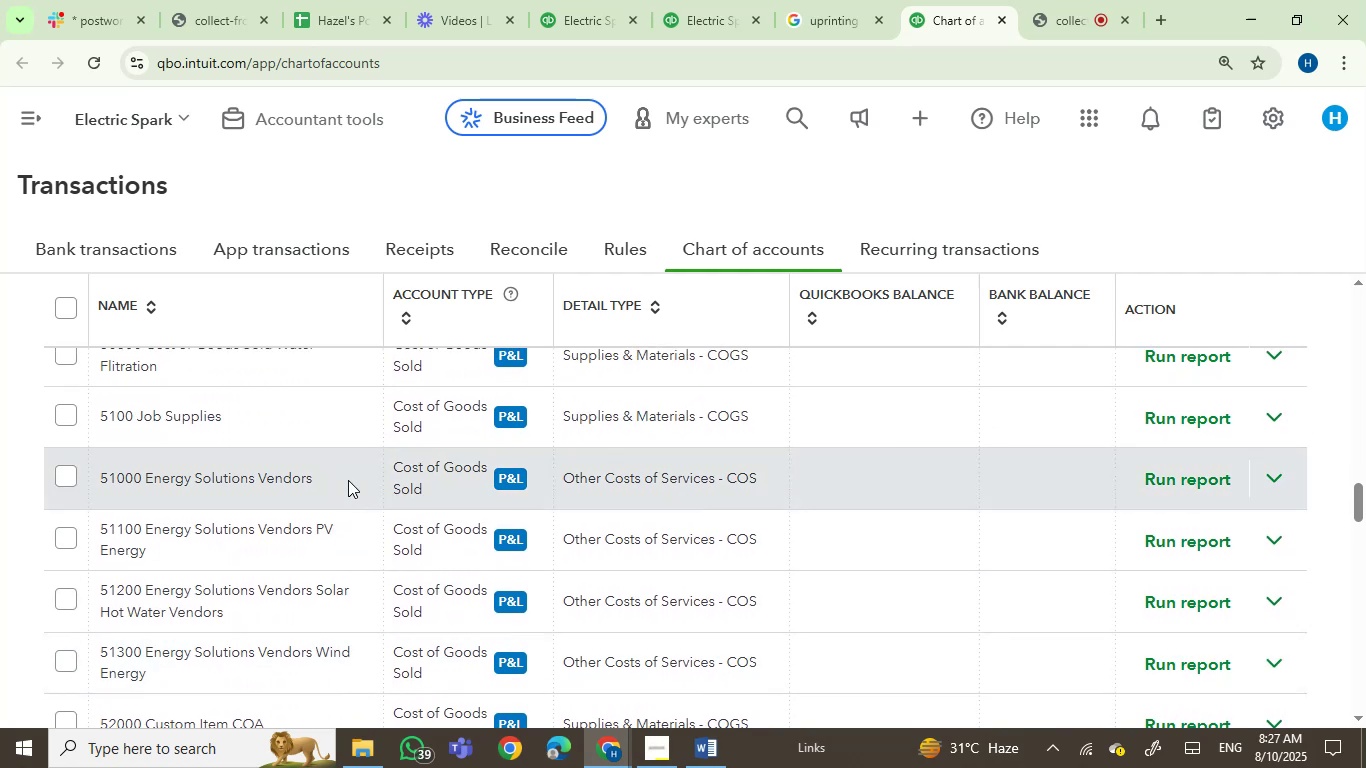 
scroll: coordinate [348, 480], scroll_direction: down, amount: 2.0
 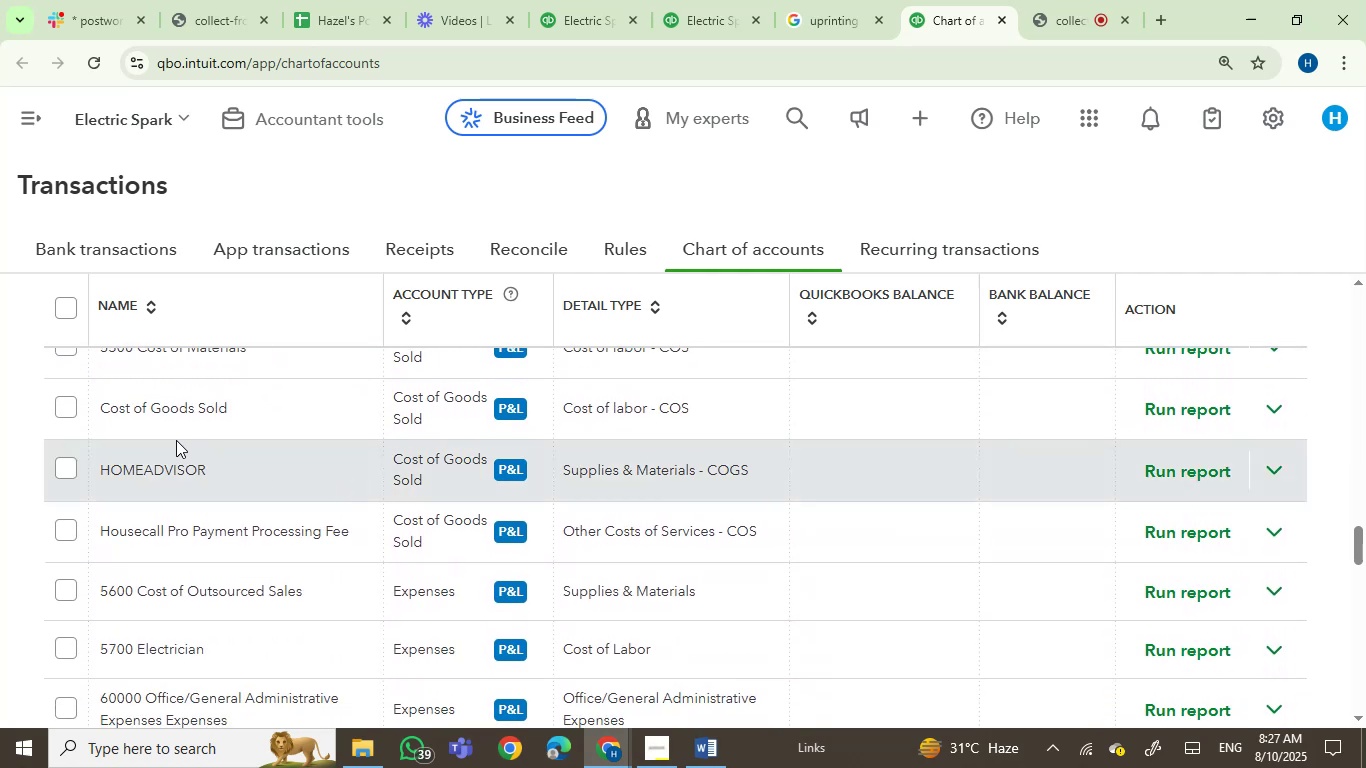 
left_click([67, 470])
 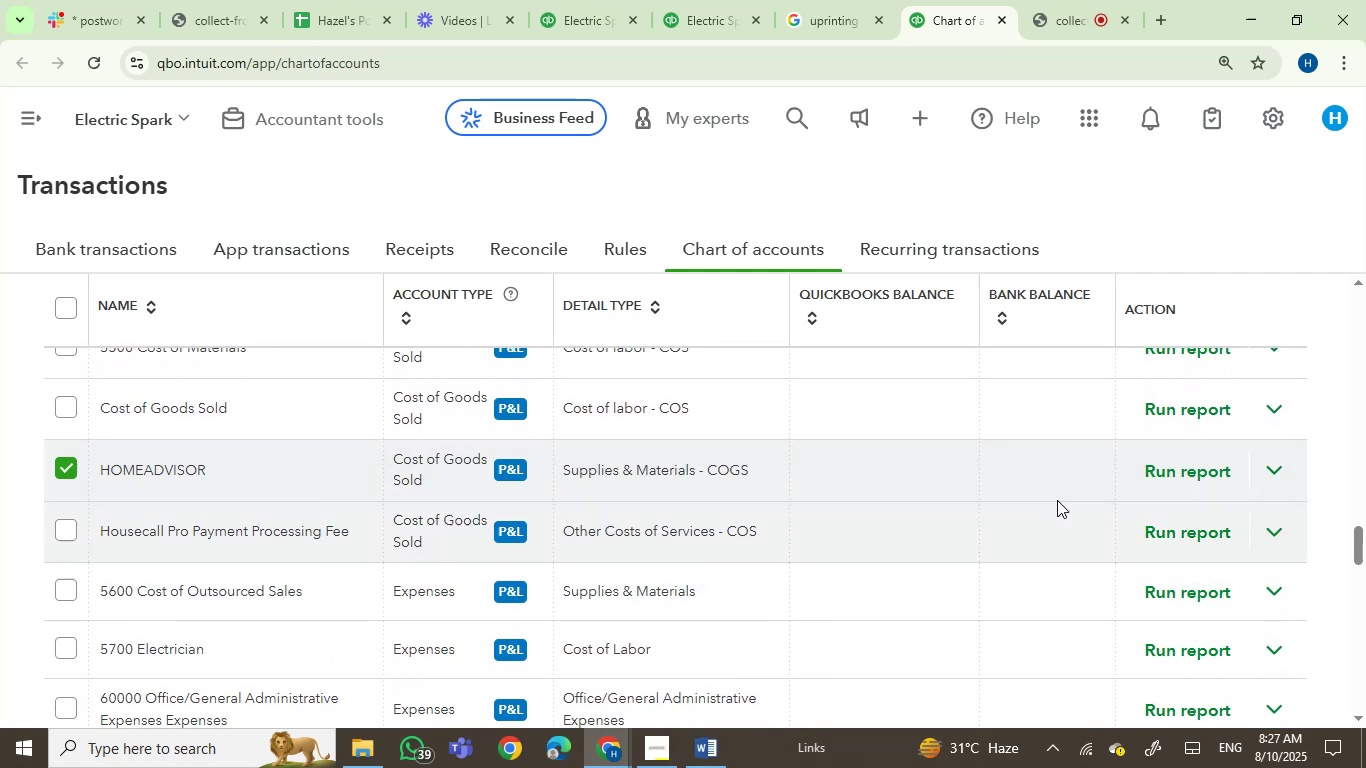 
left_click([1271, 470])
 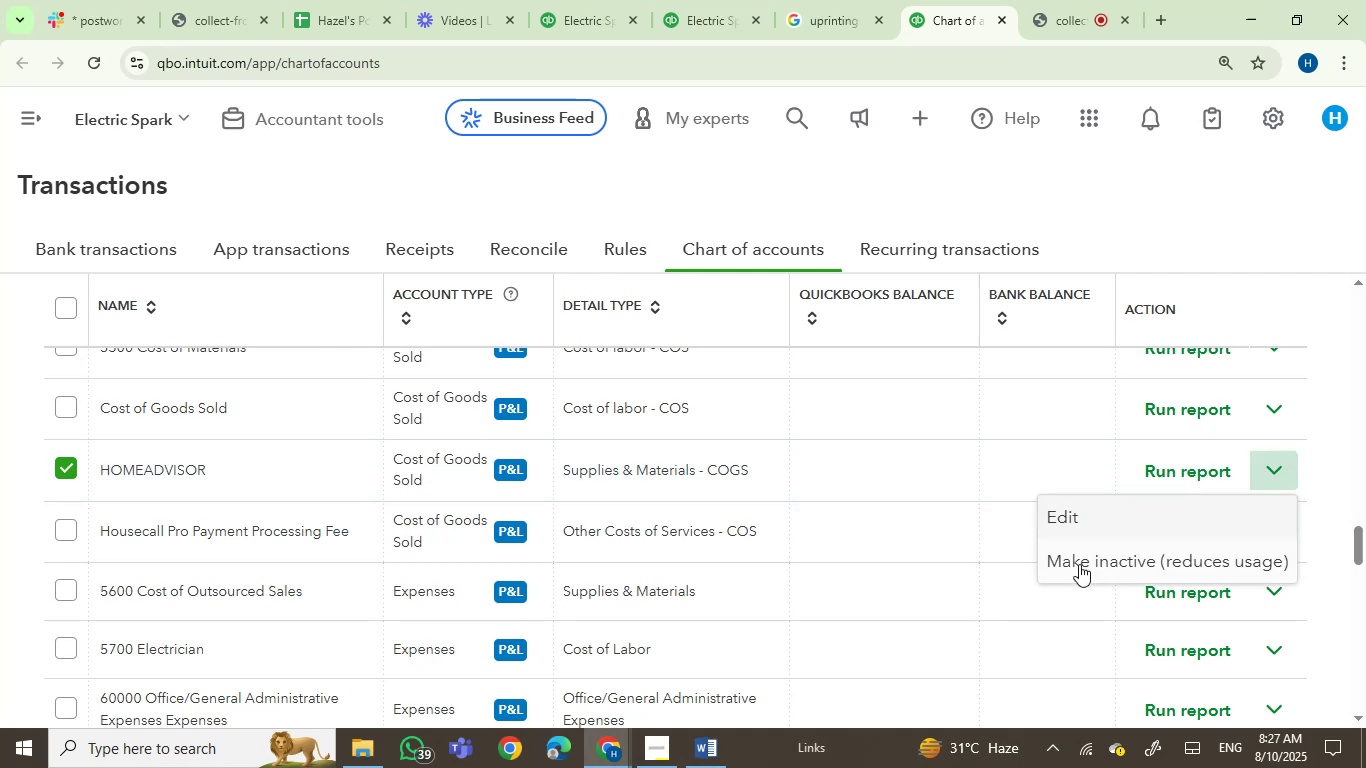 
left_click([1079, 564])
 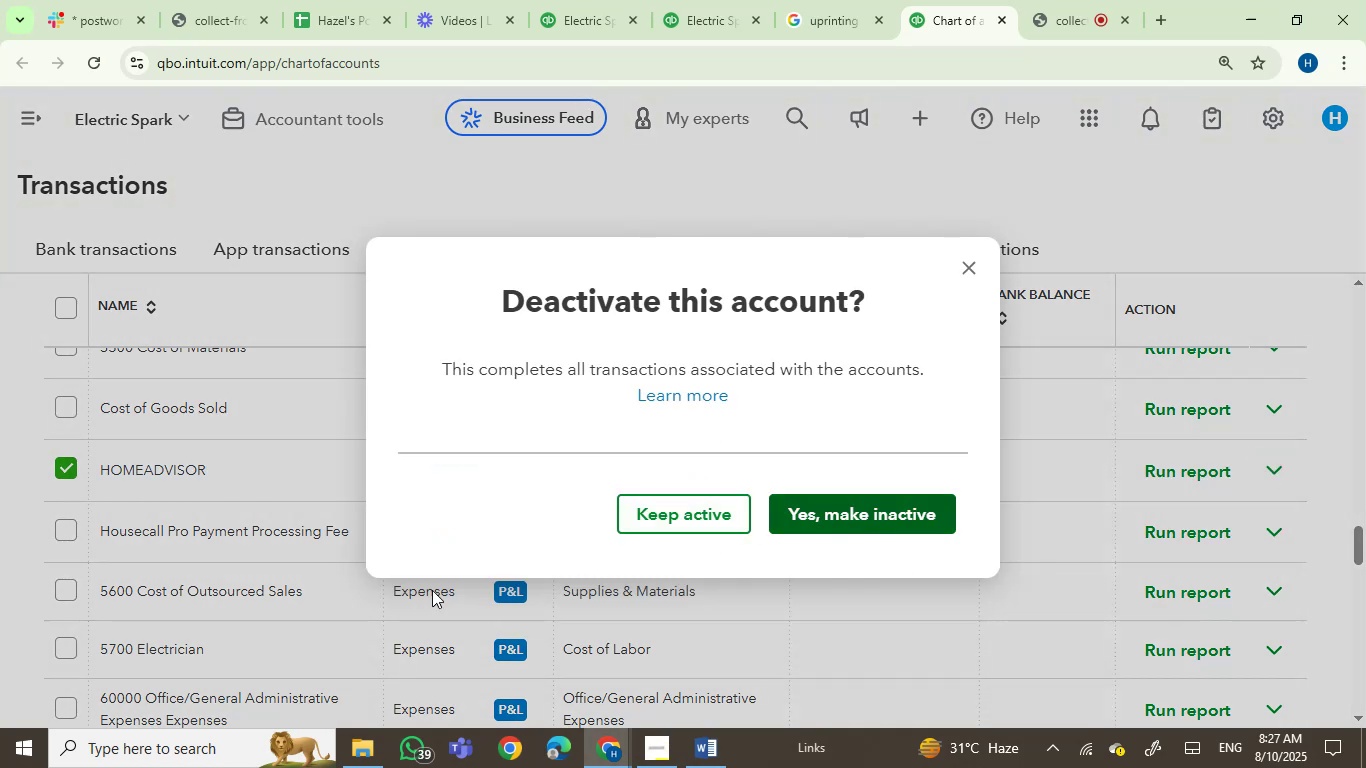 
wait(8.56)
 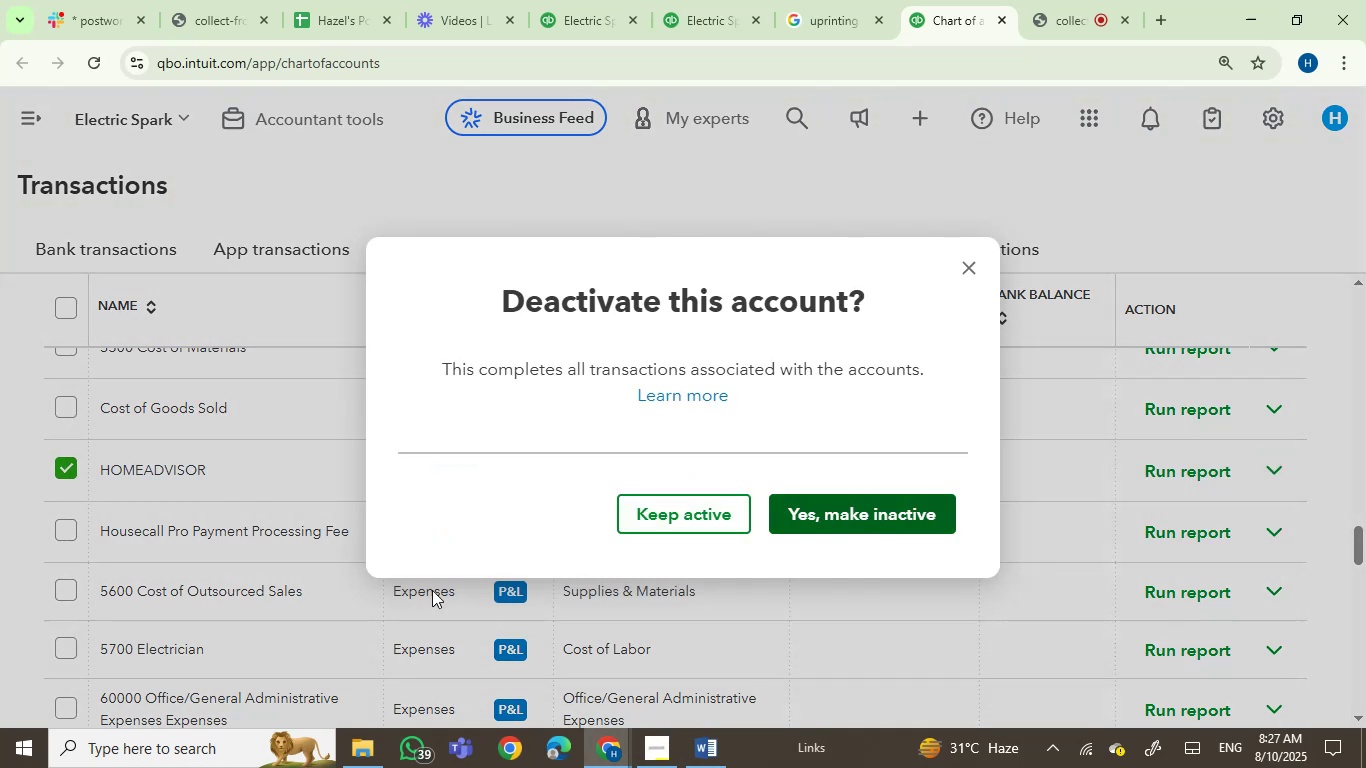 
scroll: coordinate [451, 541], scroll_direction: down, amount: 2.0
 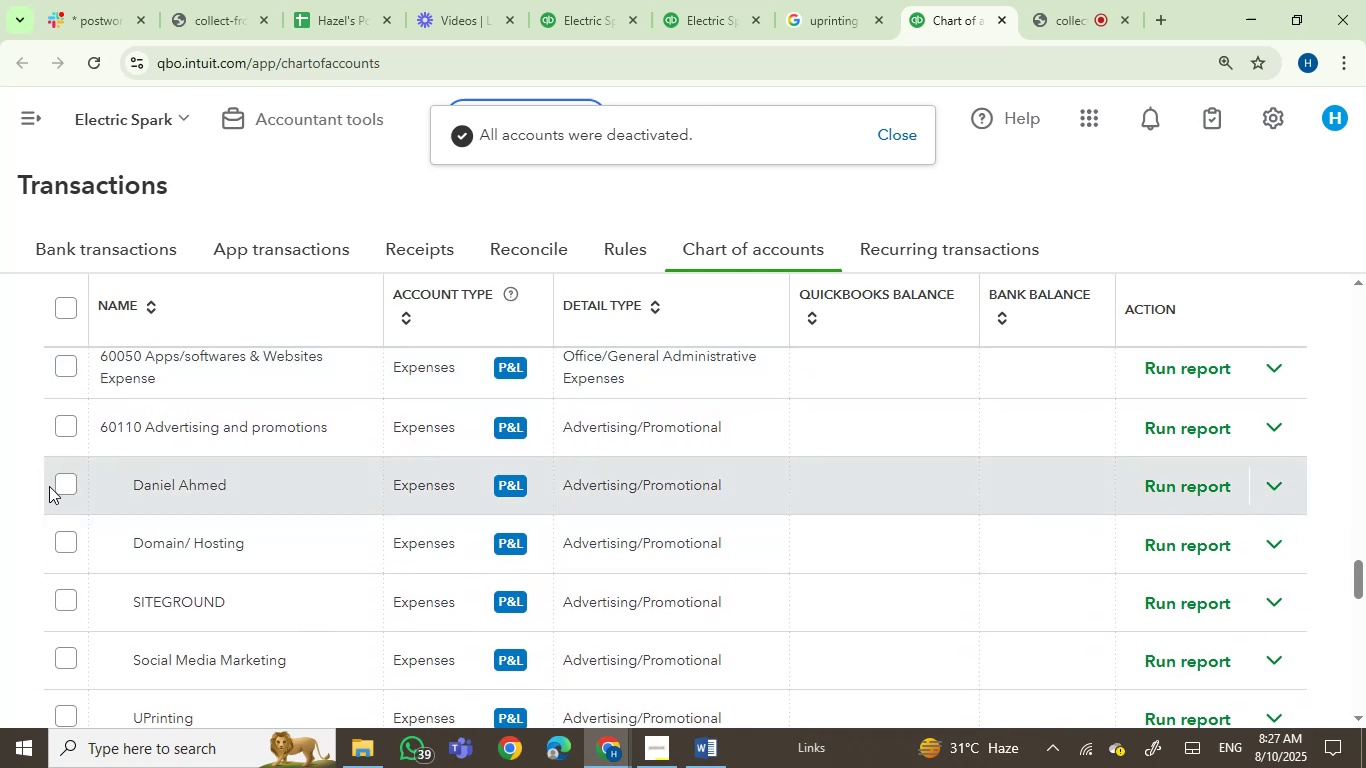 
left_click([66, 486])
 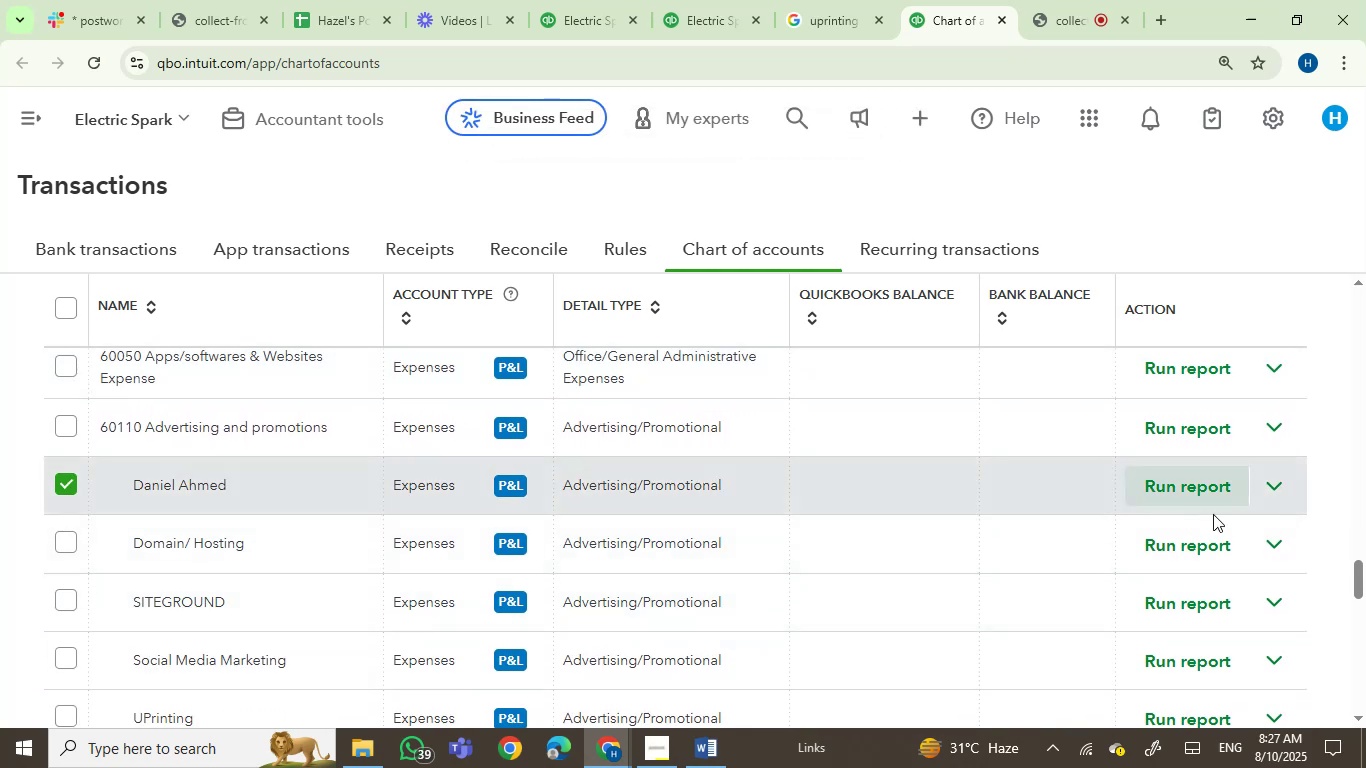 
left_click([1279, 486])
 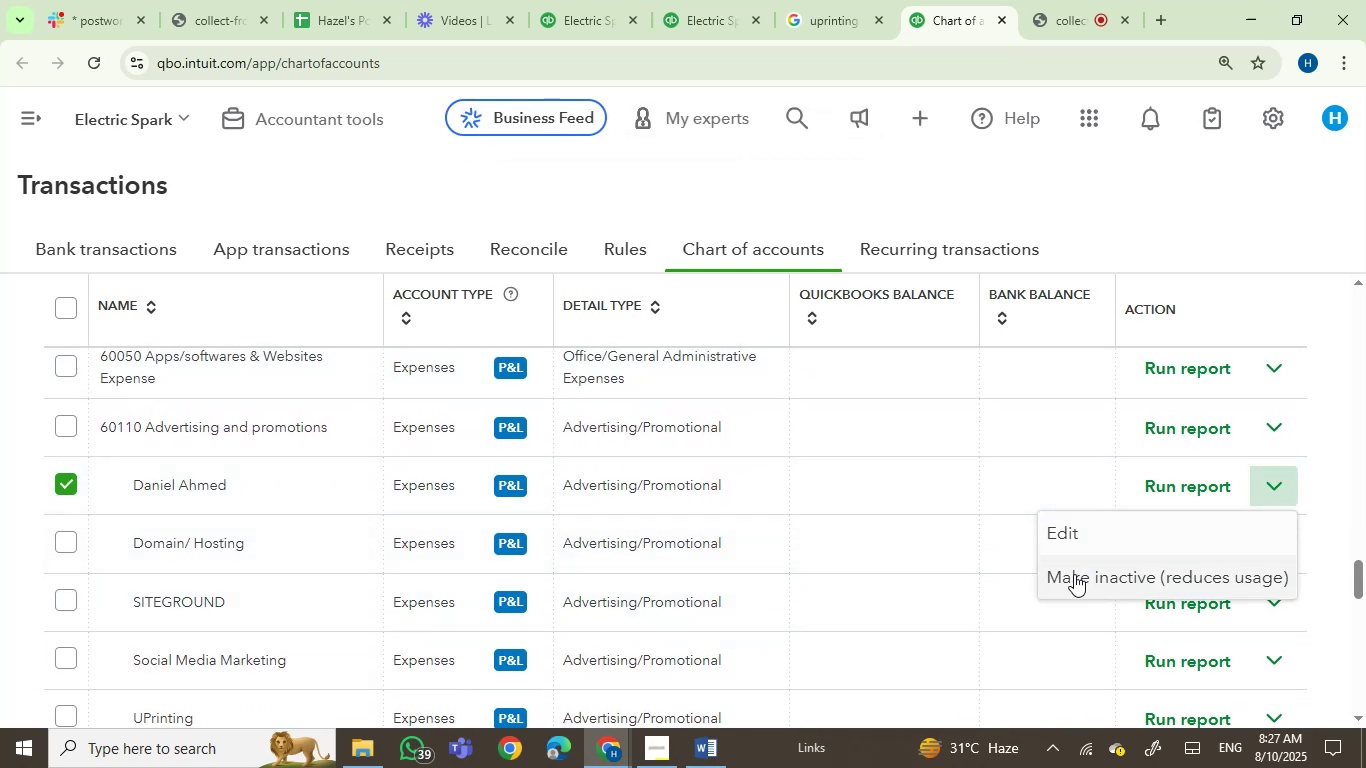 
left_click([1074, 578])
 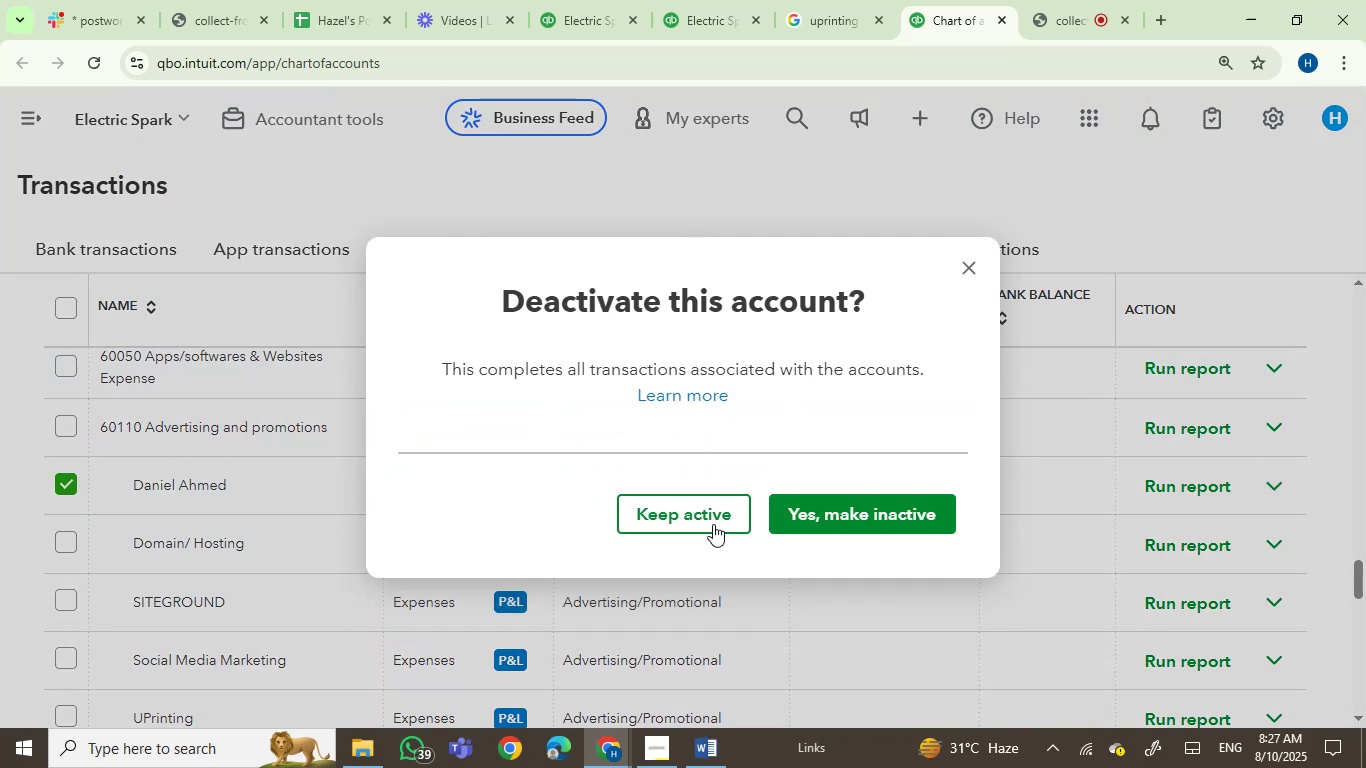 
left_click([855, 504])
 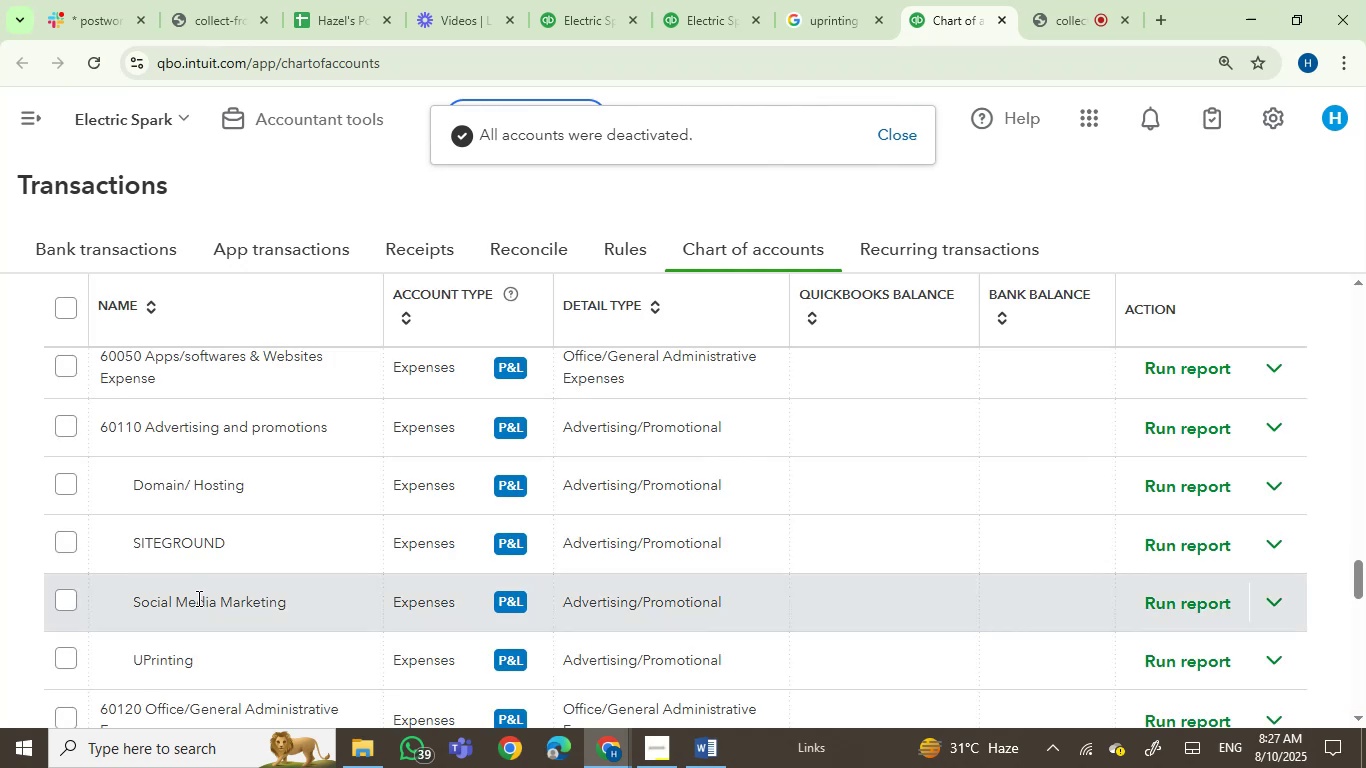 
left_click([64, 536])
 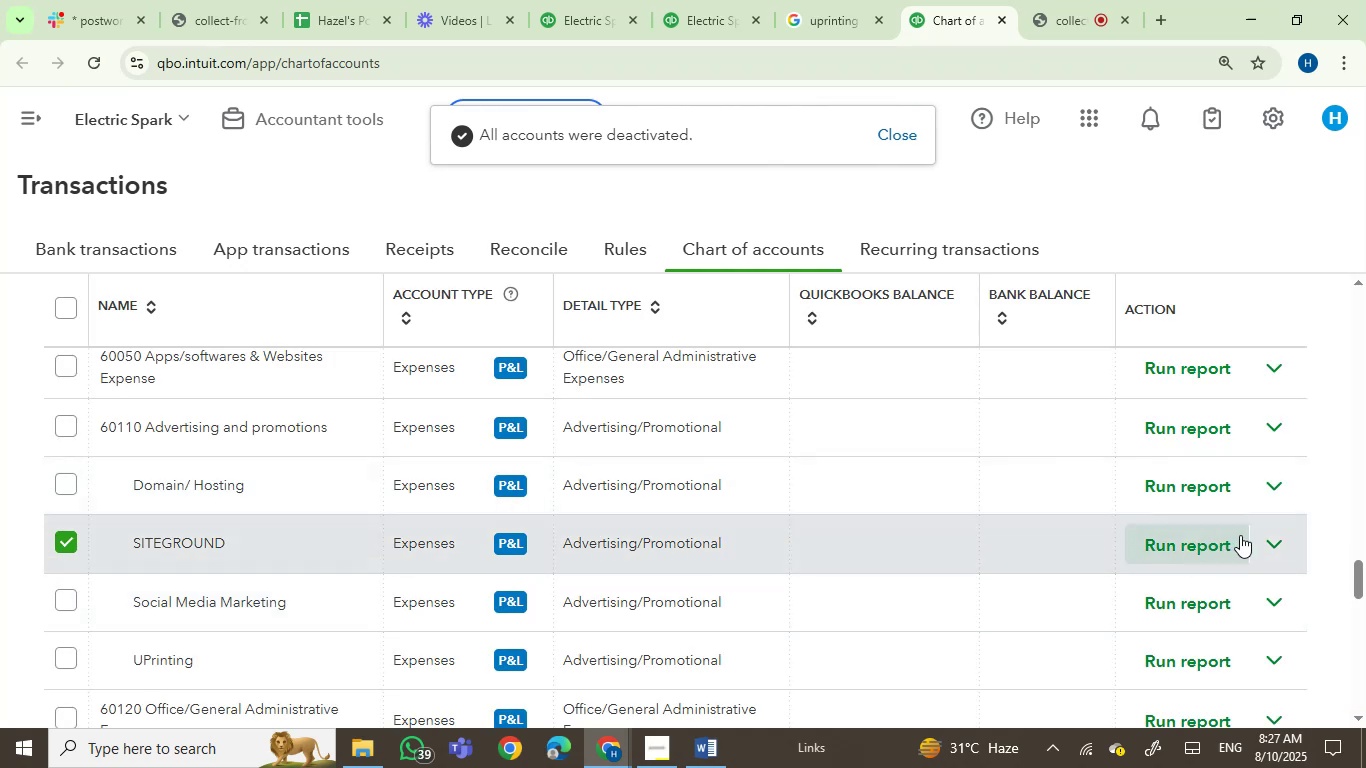 
left_click([1275, 545])
 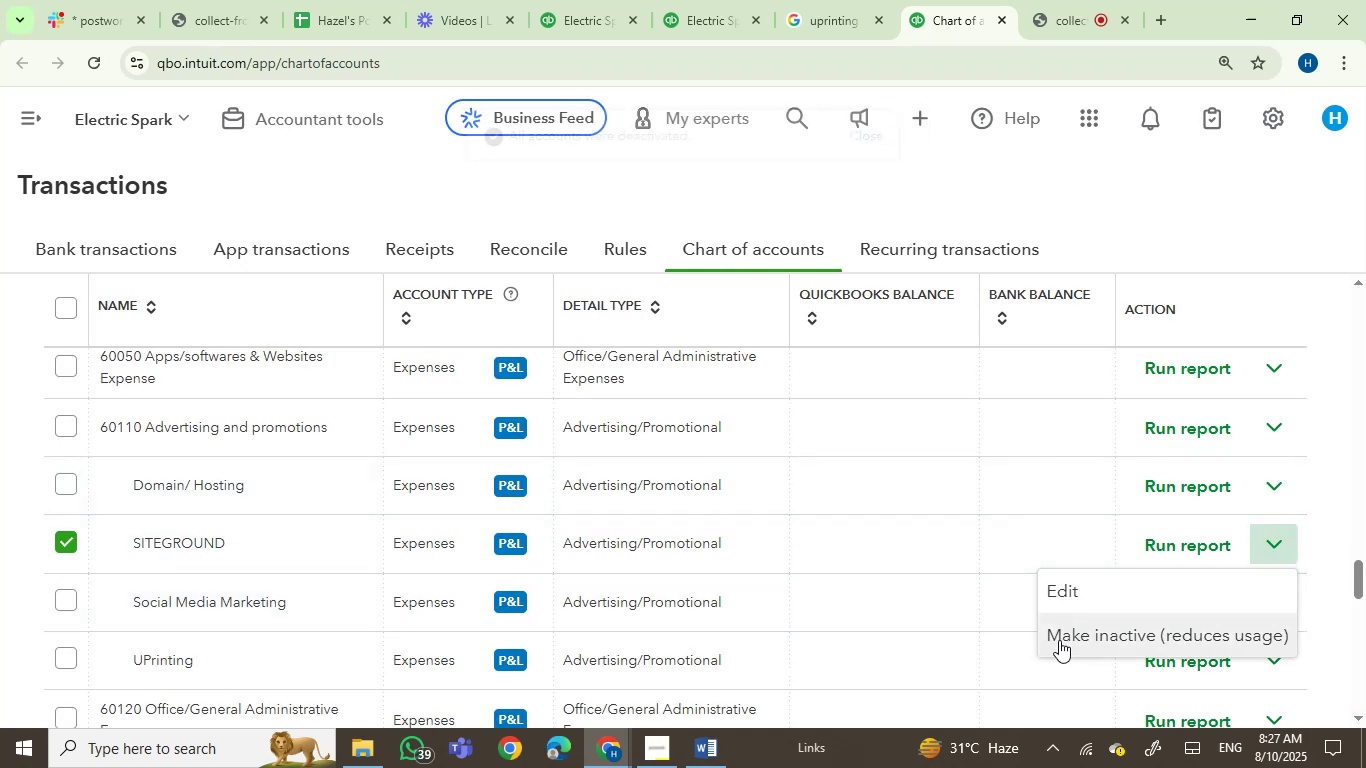 
left_click([1061, 638])
 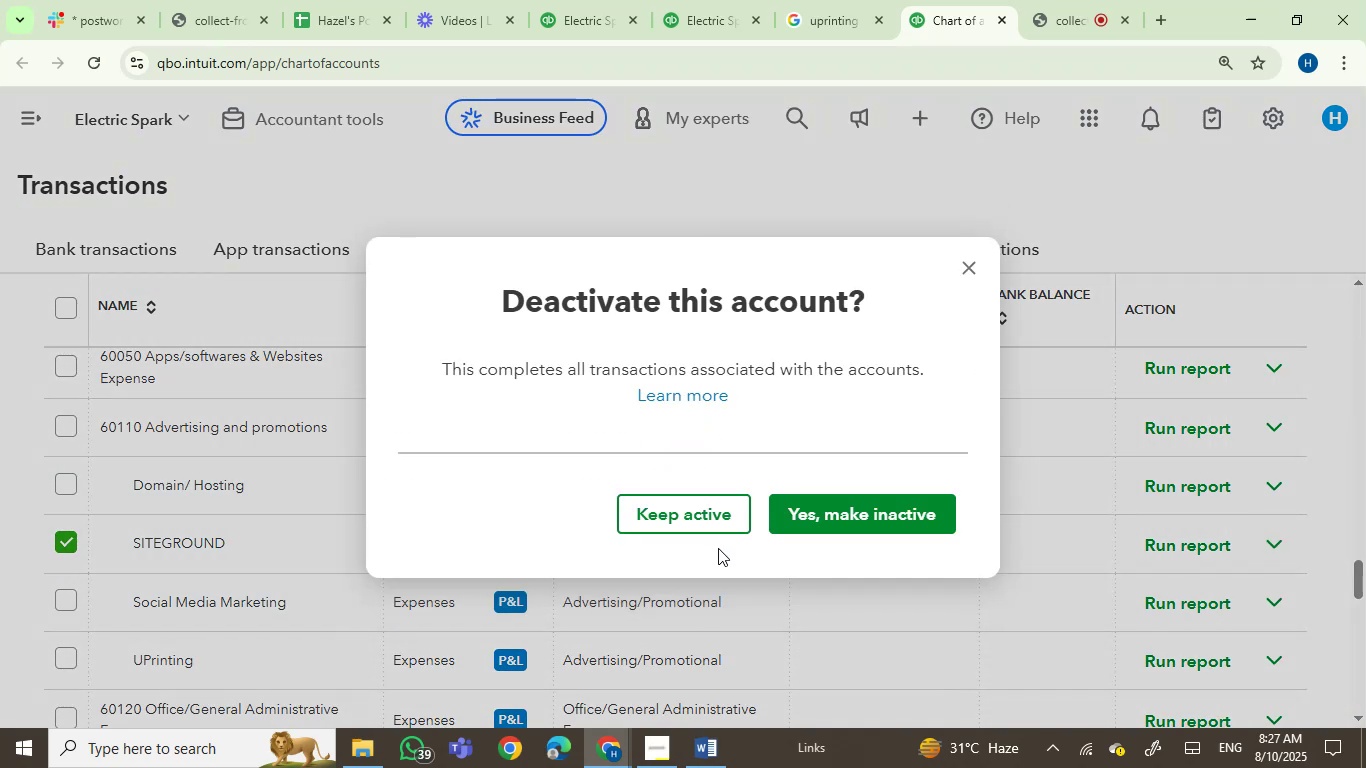 
left_click([792, 510])
 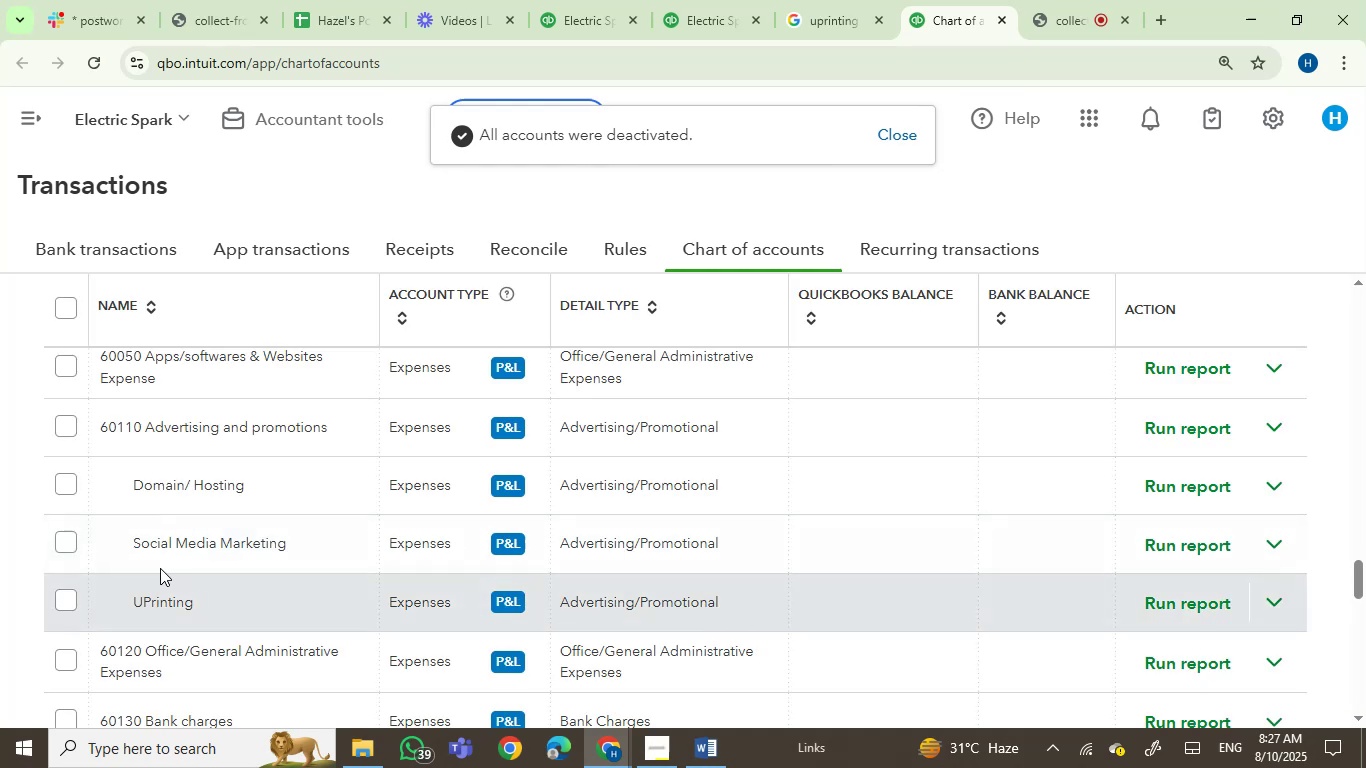 
wait(5.39)
 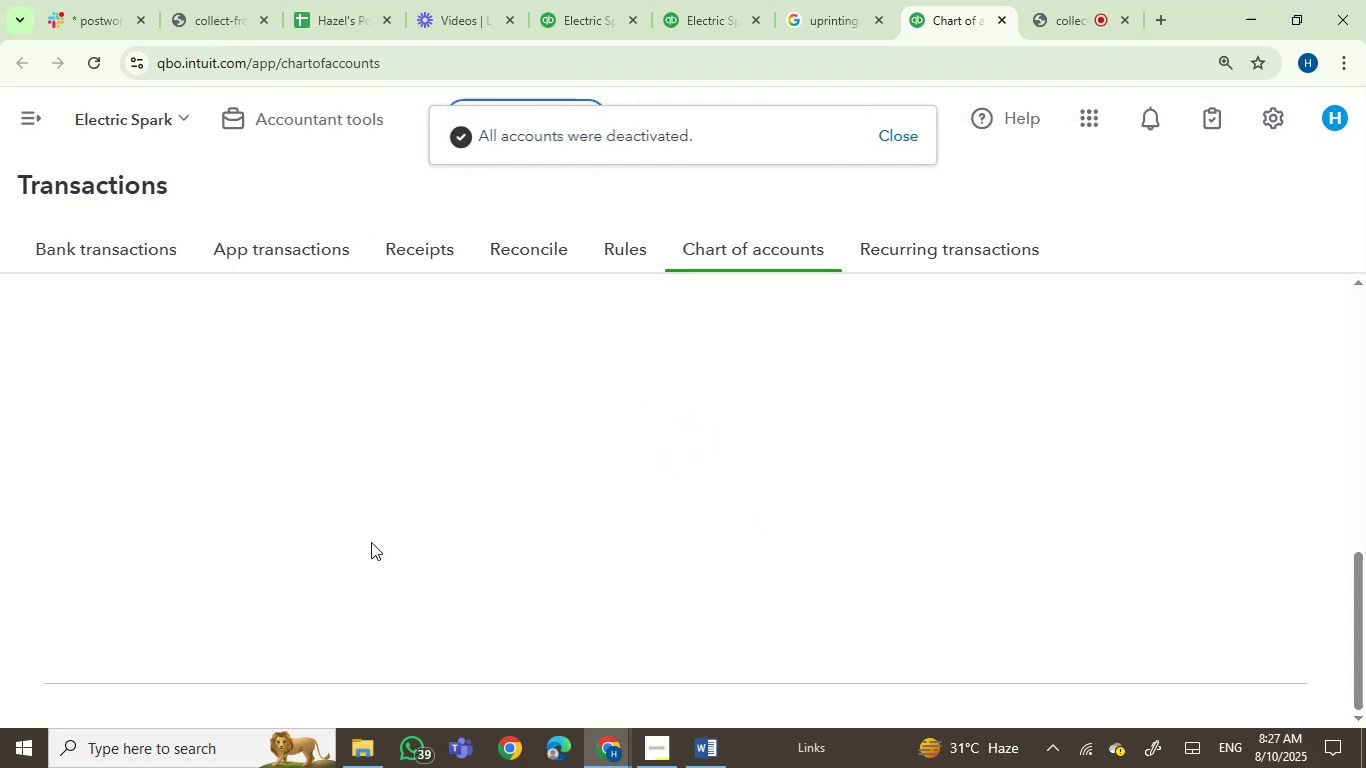 
left_click([64, 597])
 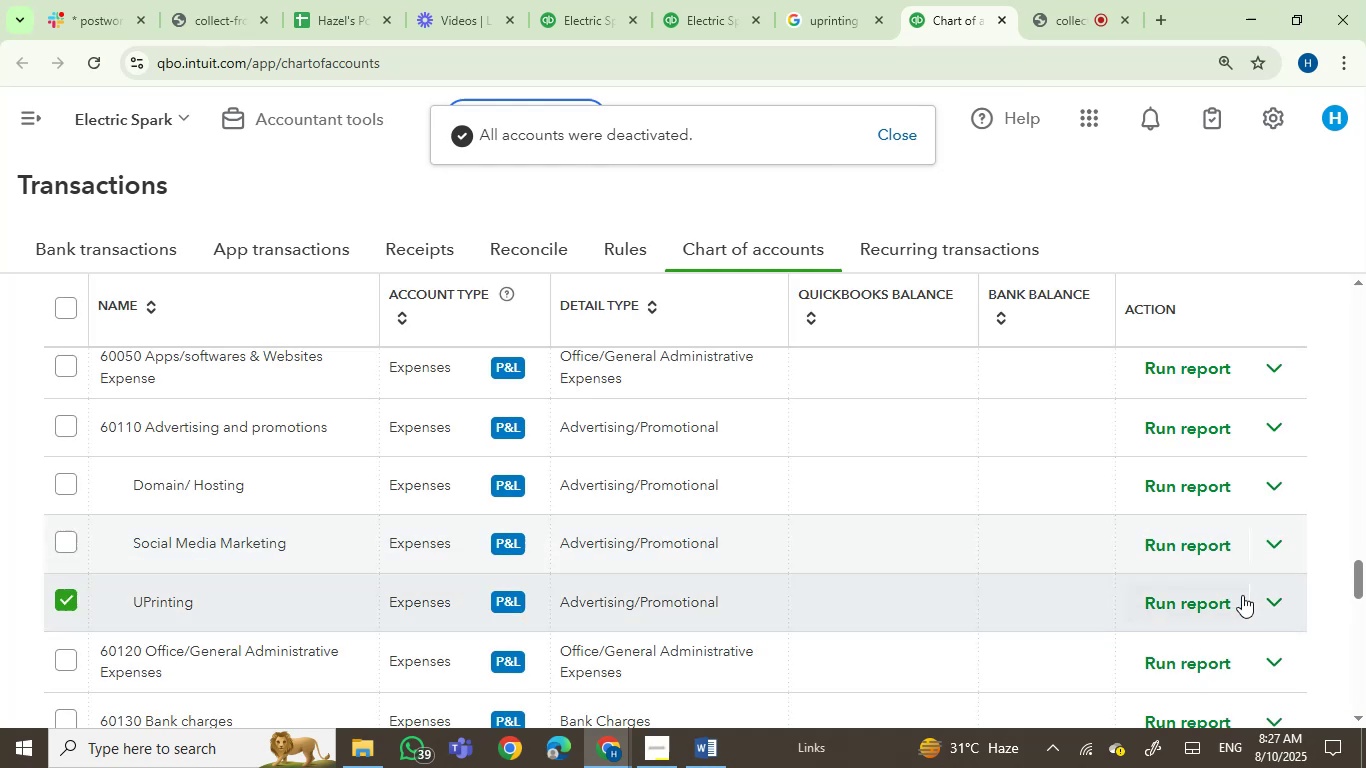 
left_click([1267, 598])
 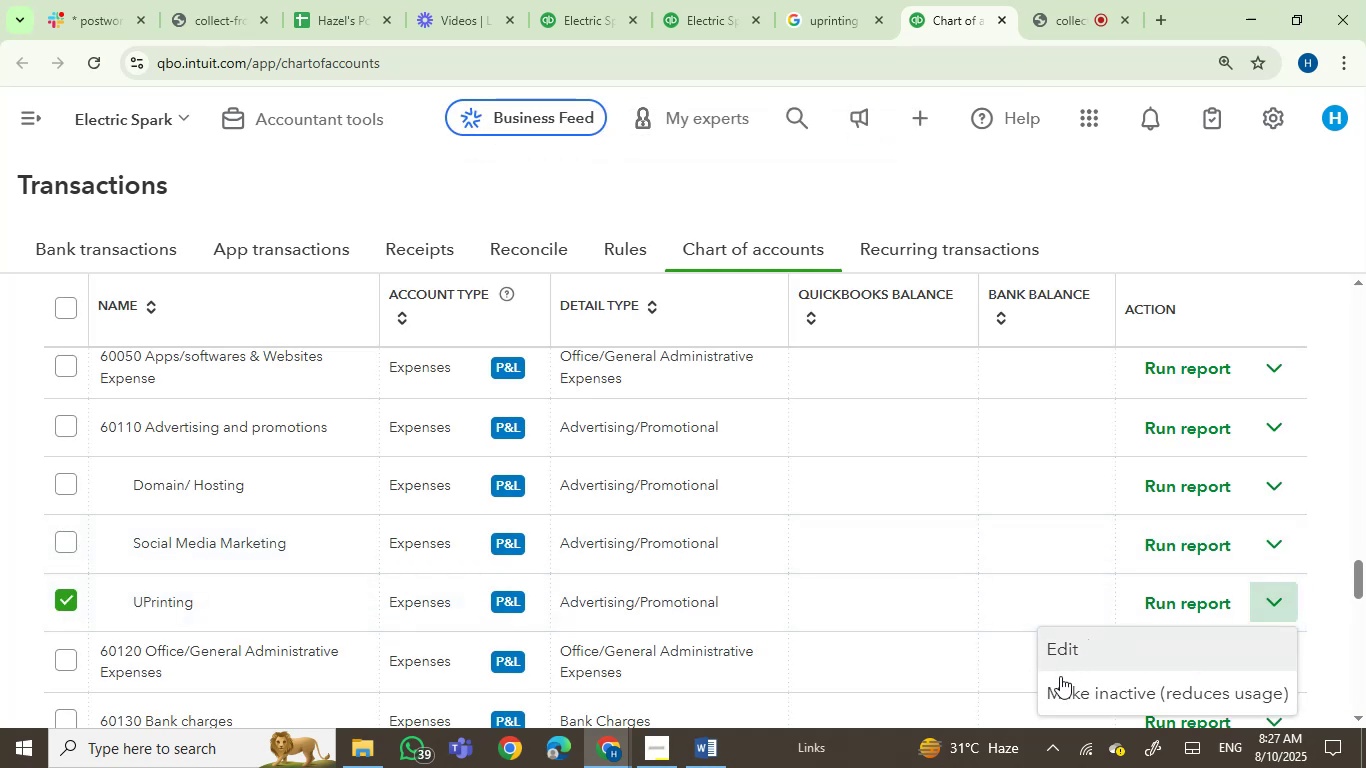 
left_click([1060, 680])
 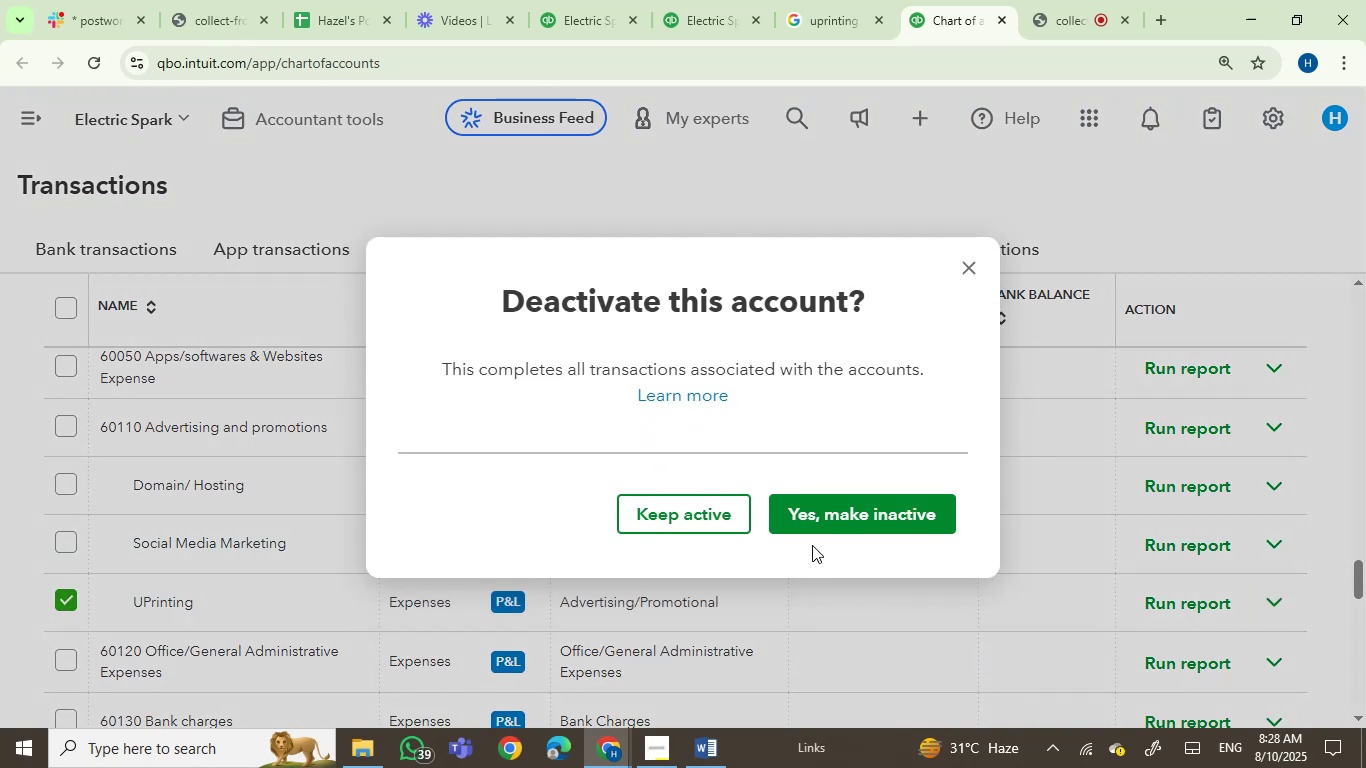 
left_click([823, 519])
 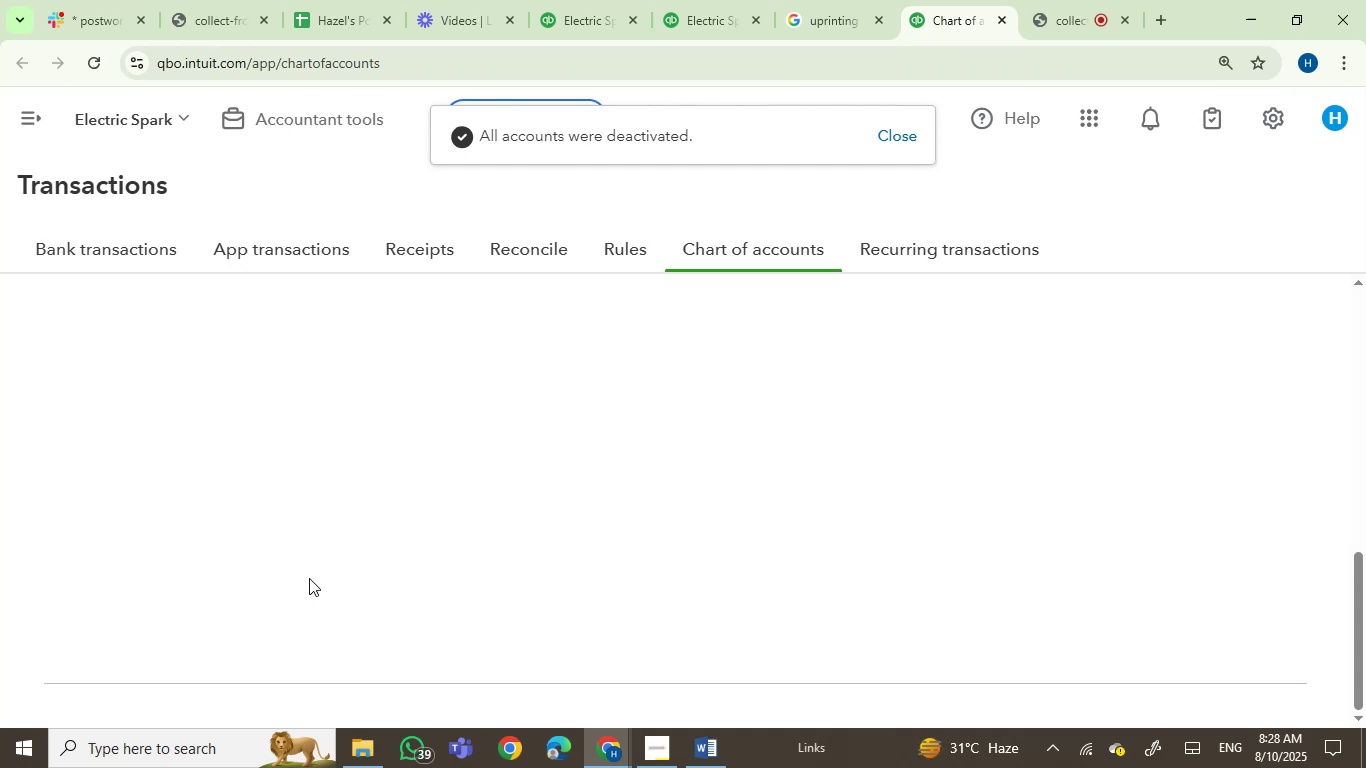 
scroll: coordinate [309, 578], scroll_direction: down, amount: 2.0
 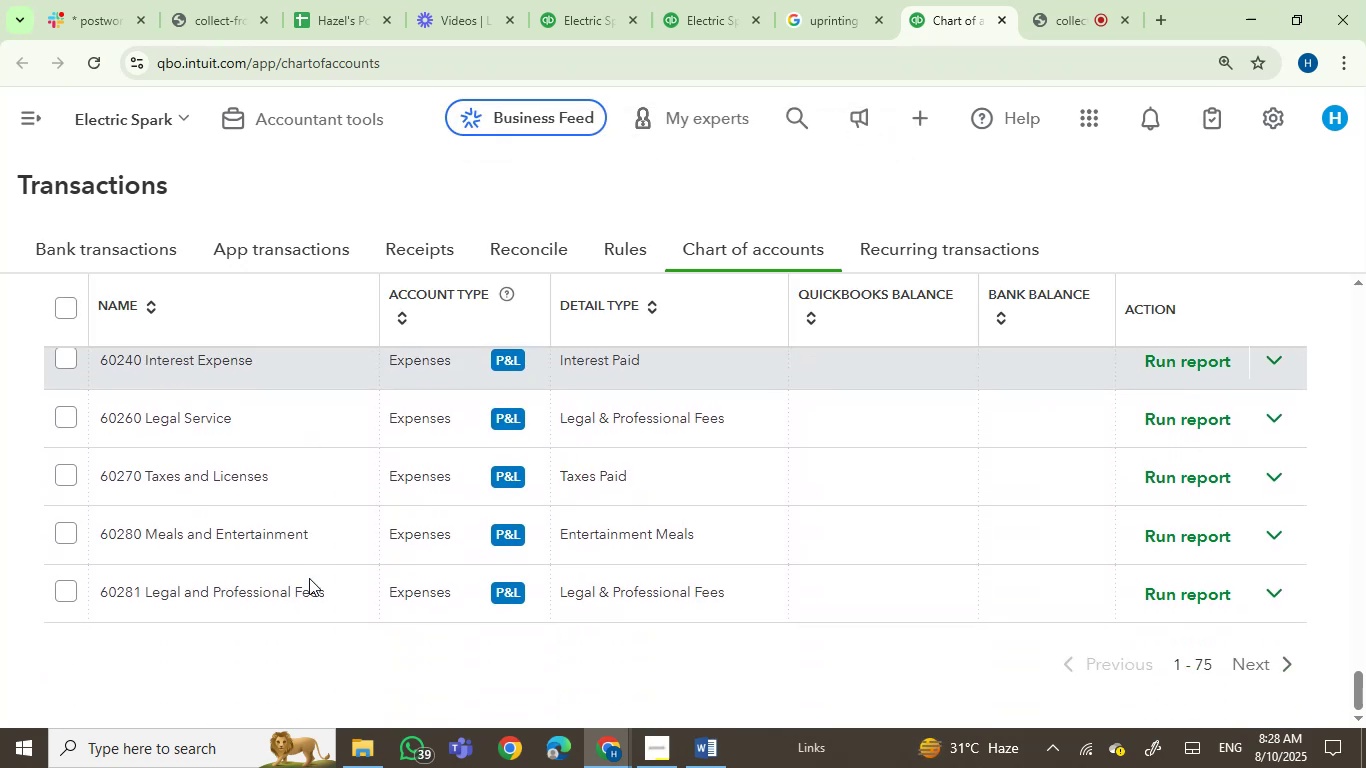 
scroll: coordinate [310, 578], scroll_direction: up, amount: 16.0
 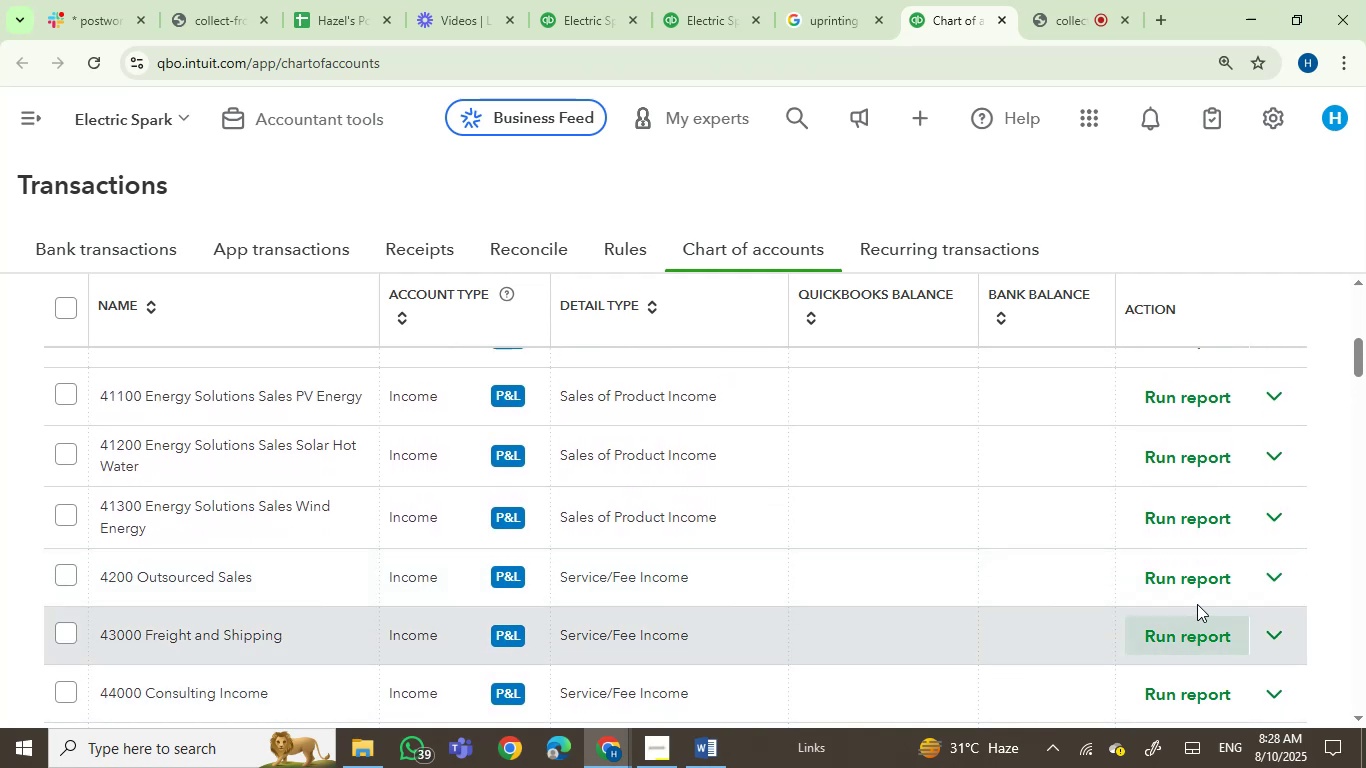 
left_click([1278, 576])
 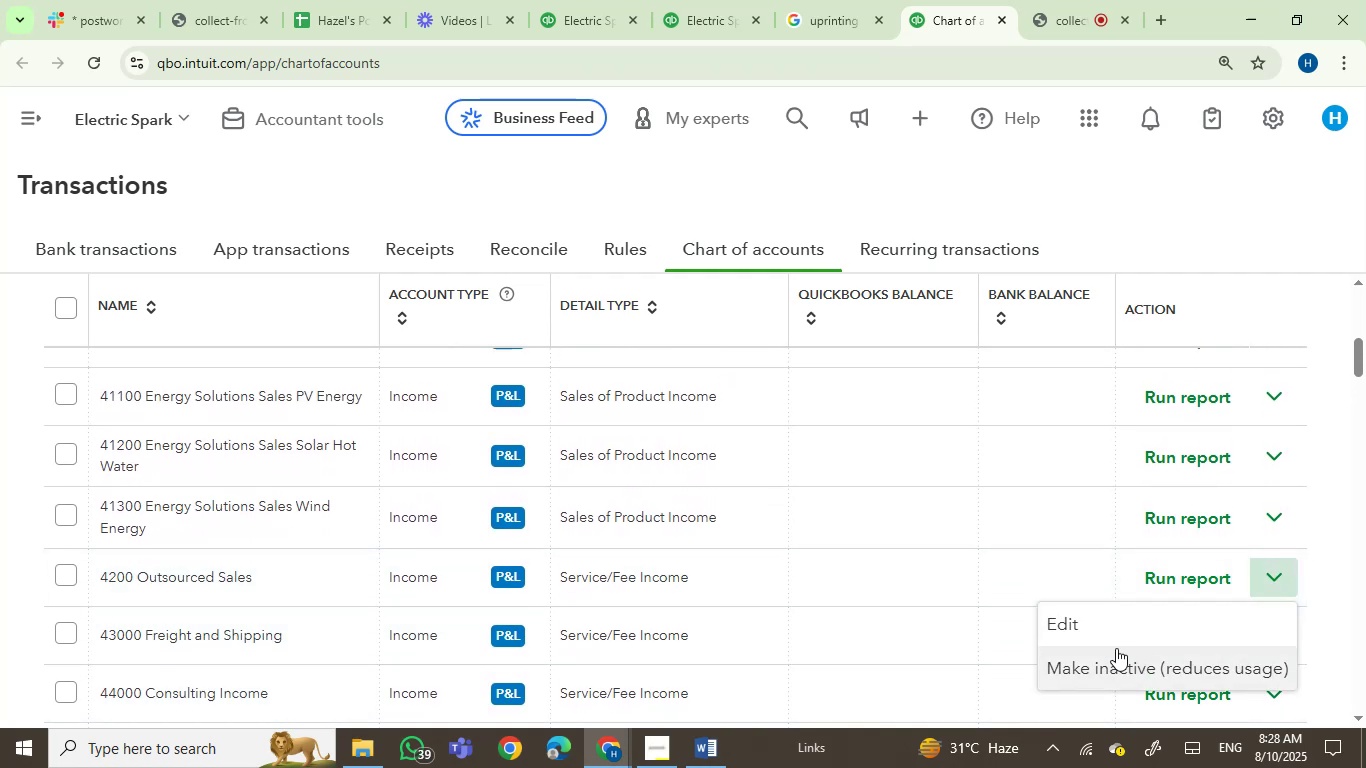 
left_click([1101, 666])
 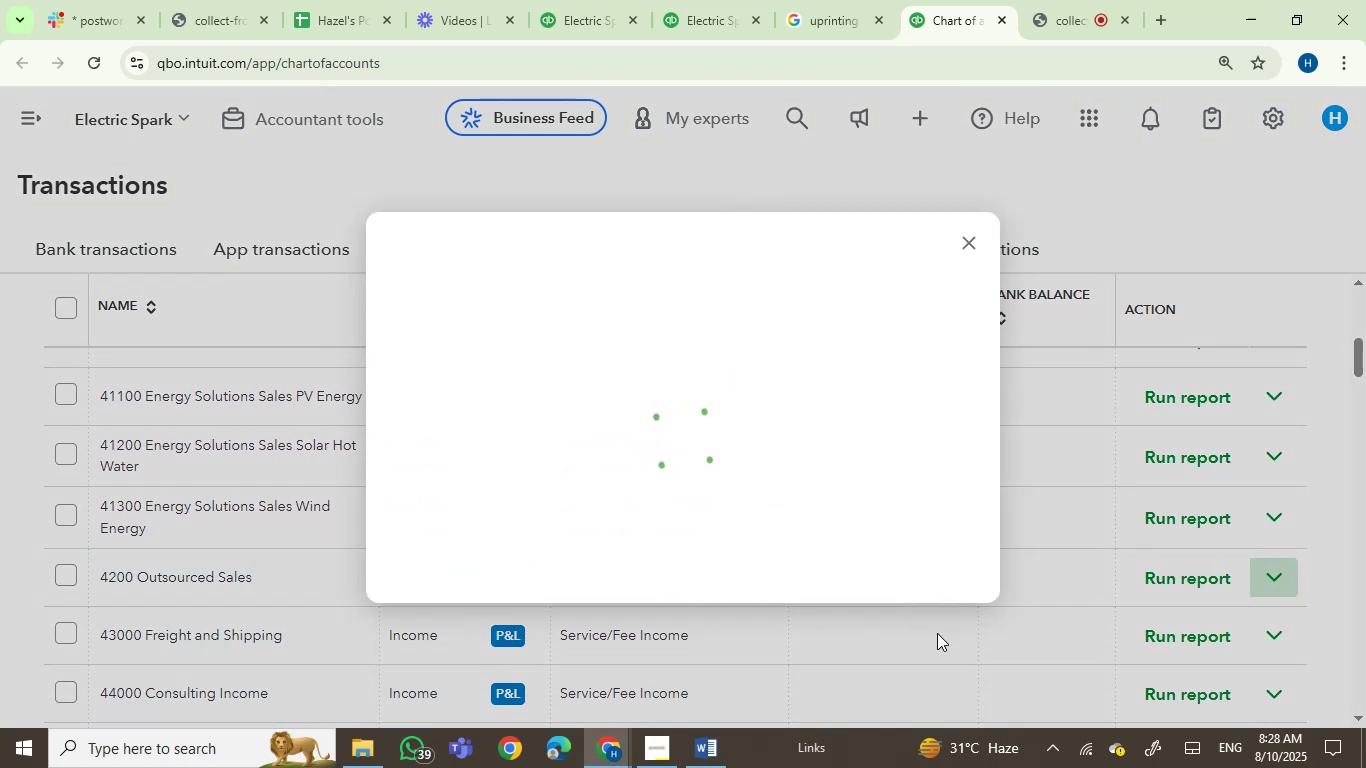 
mouse_move([801, 526])
 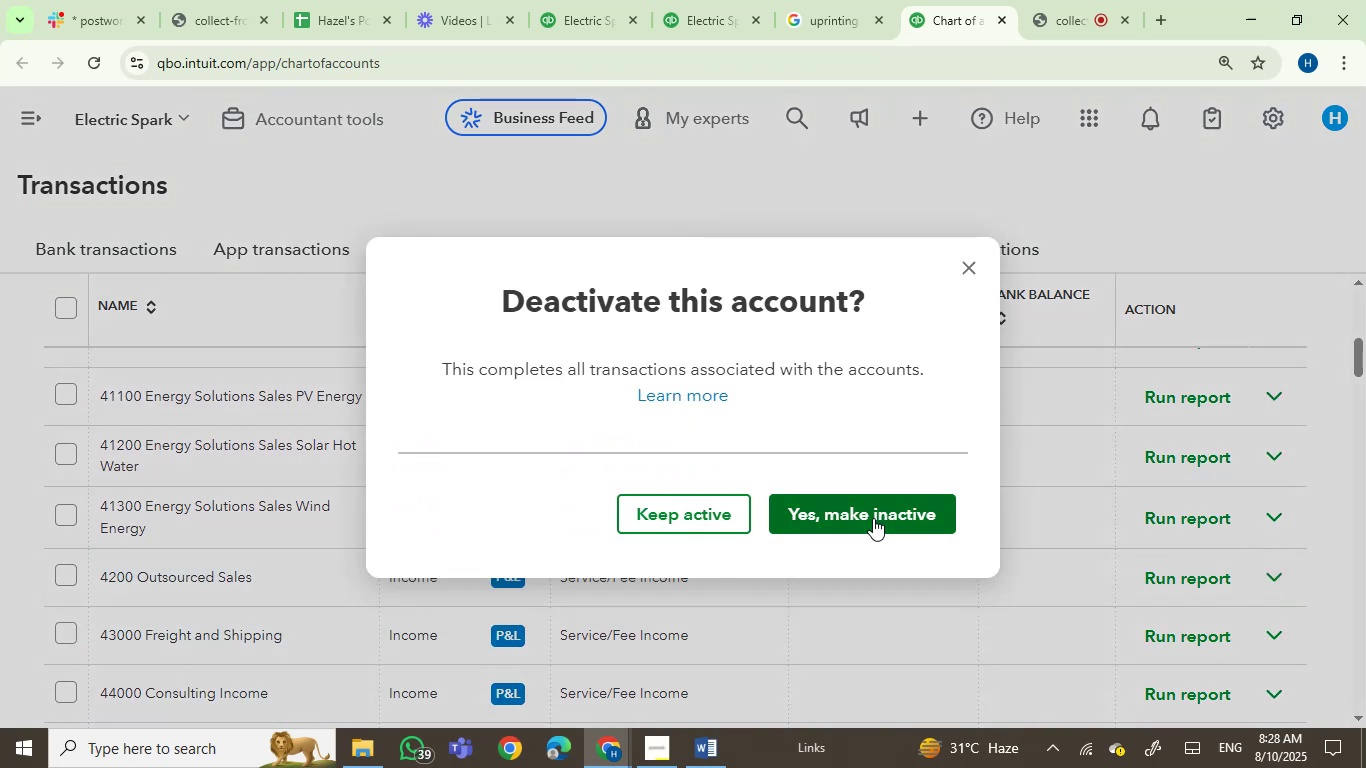 
left_click([873, 518])
 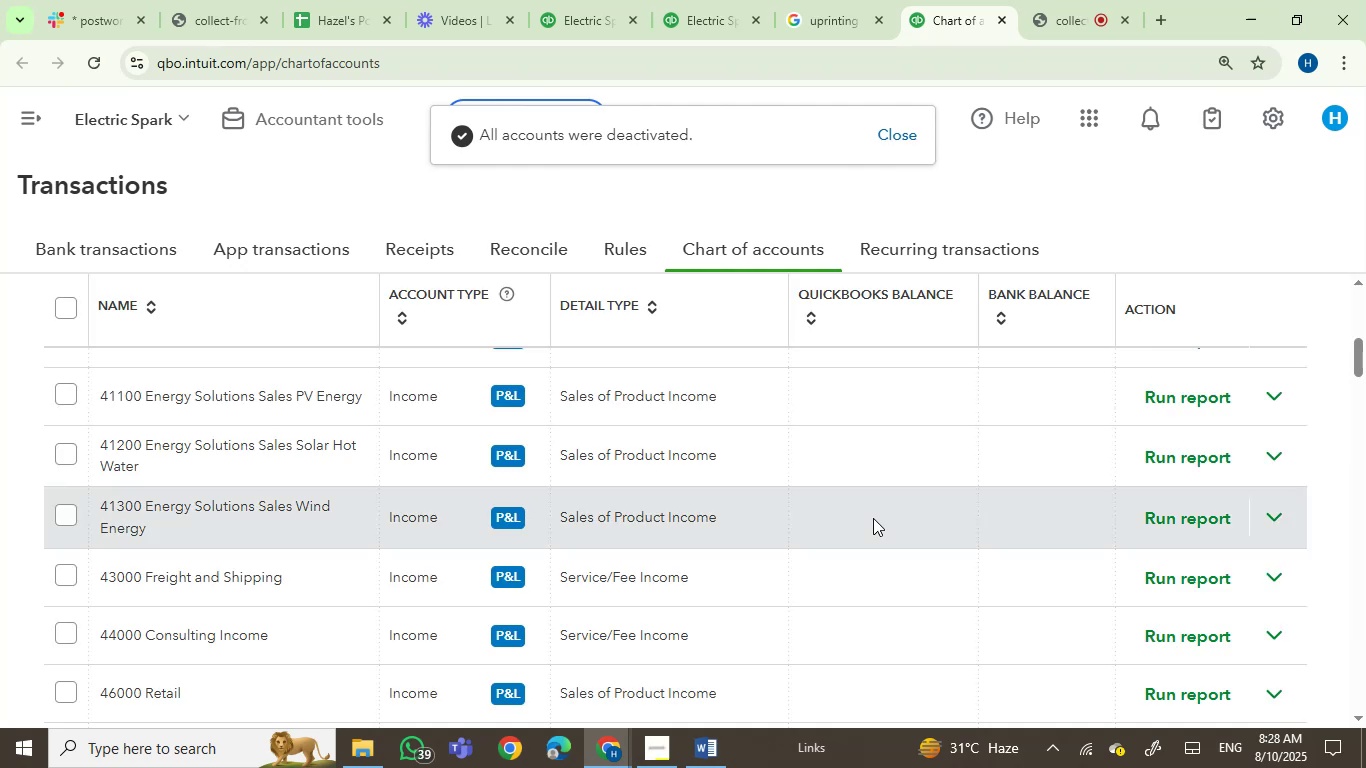 
left_click([1079, 0])
 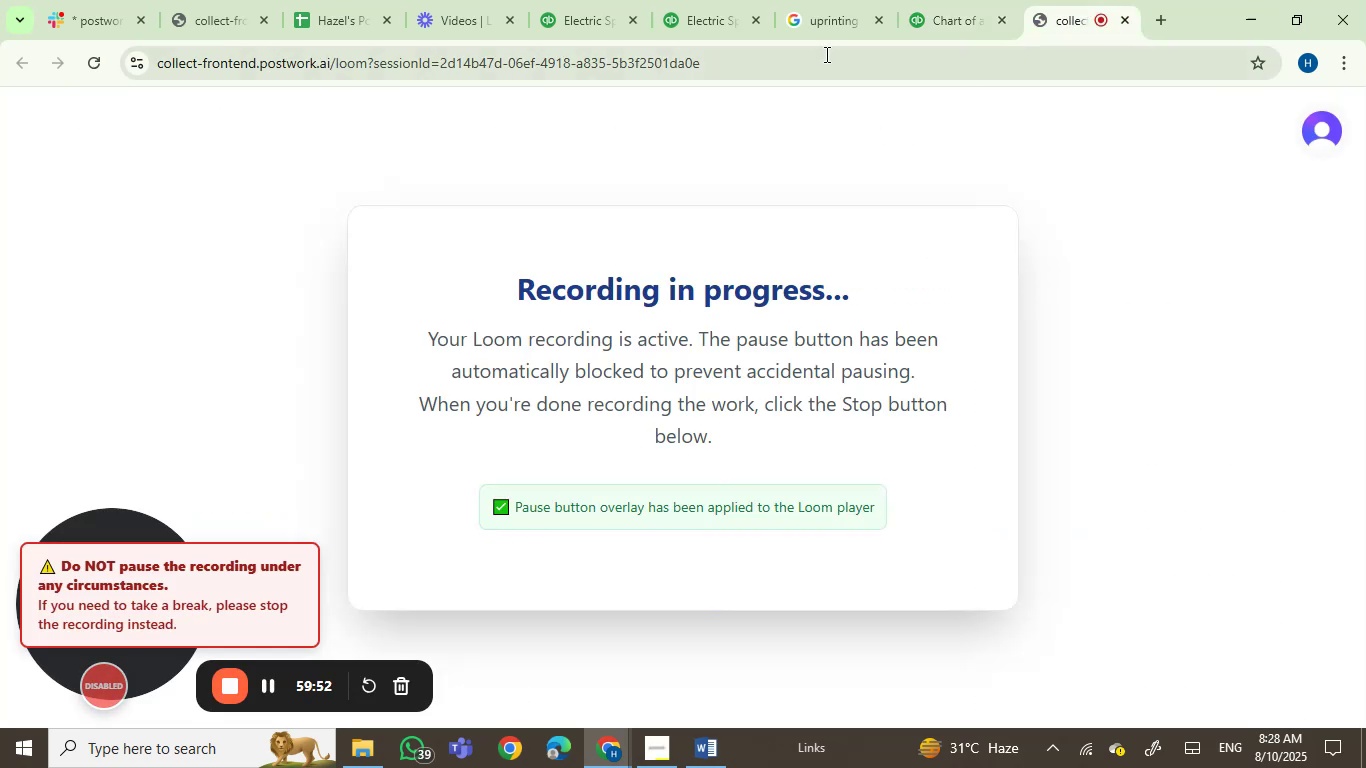 
left_click([943, 4])
 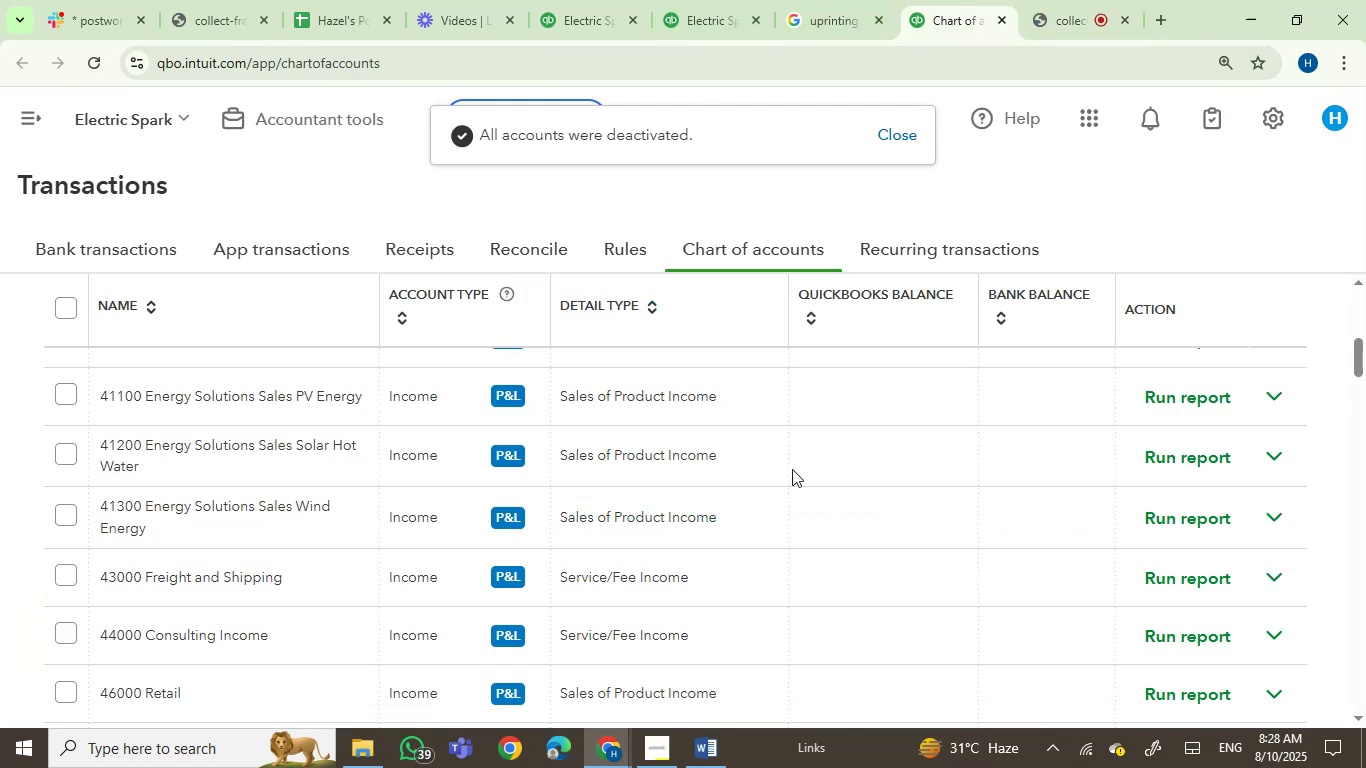 
scroll: coordinate [789, 476], scroll_direction: up, amount: 10.0
 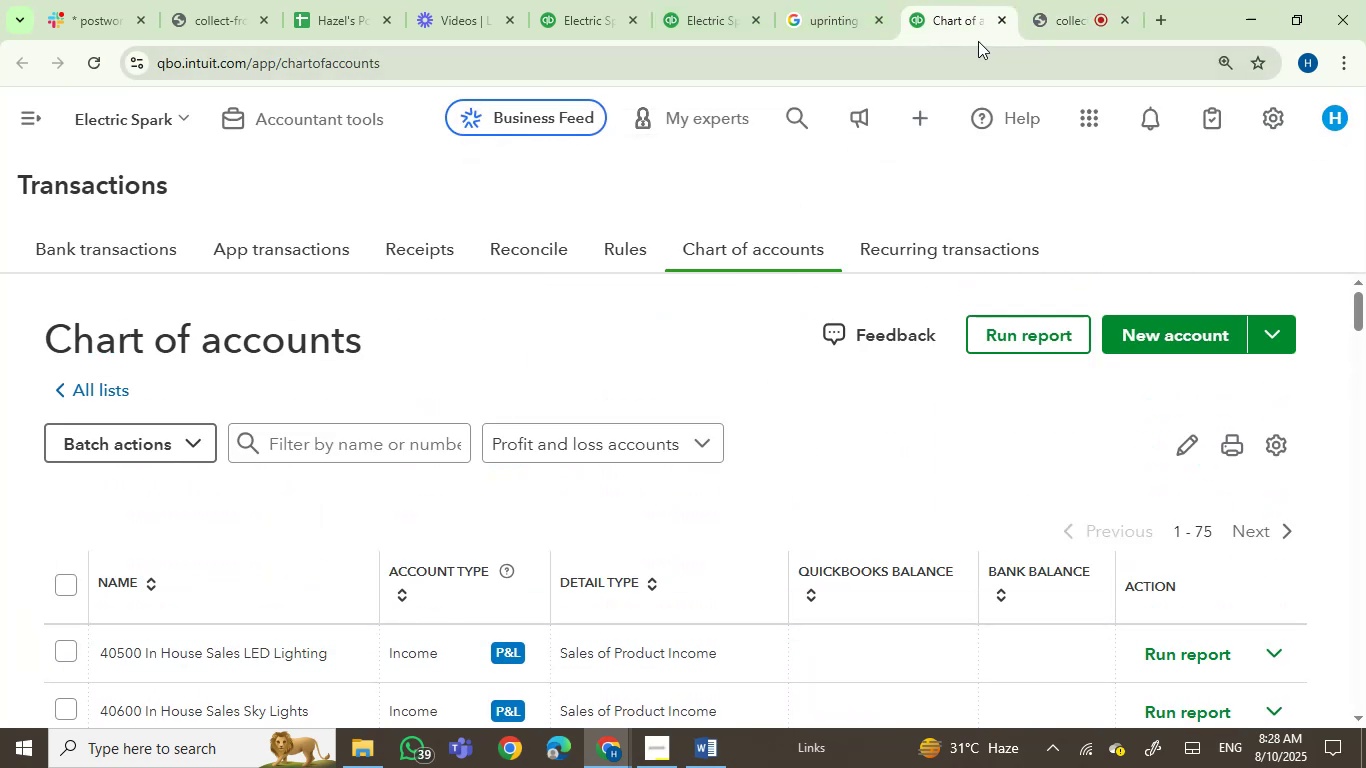 
left_click([999, 21])
 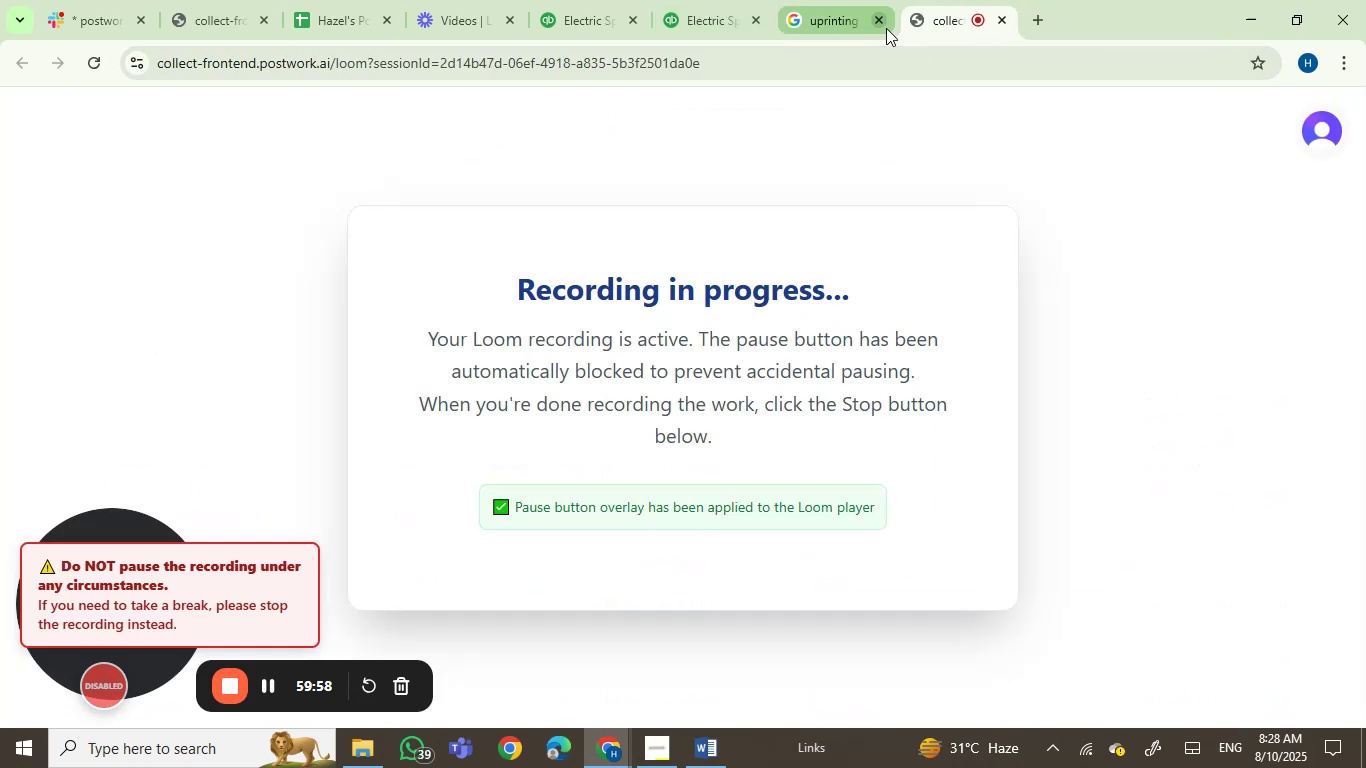 
left_click([868, 18])
 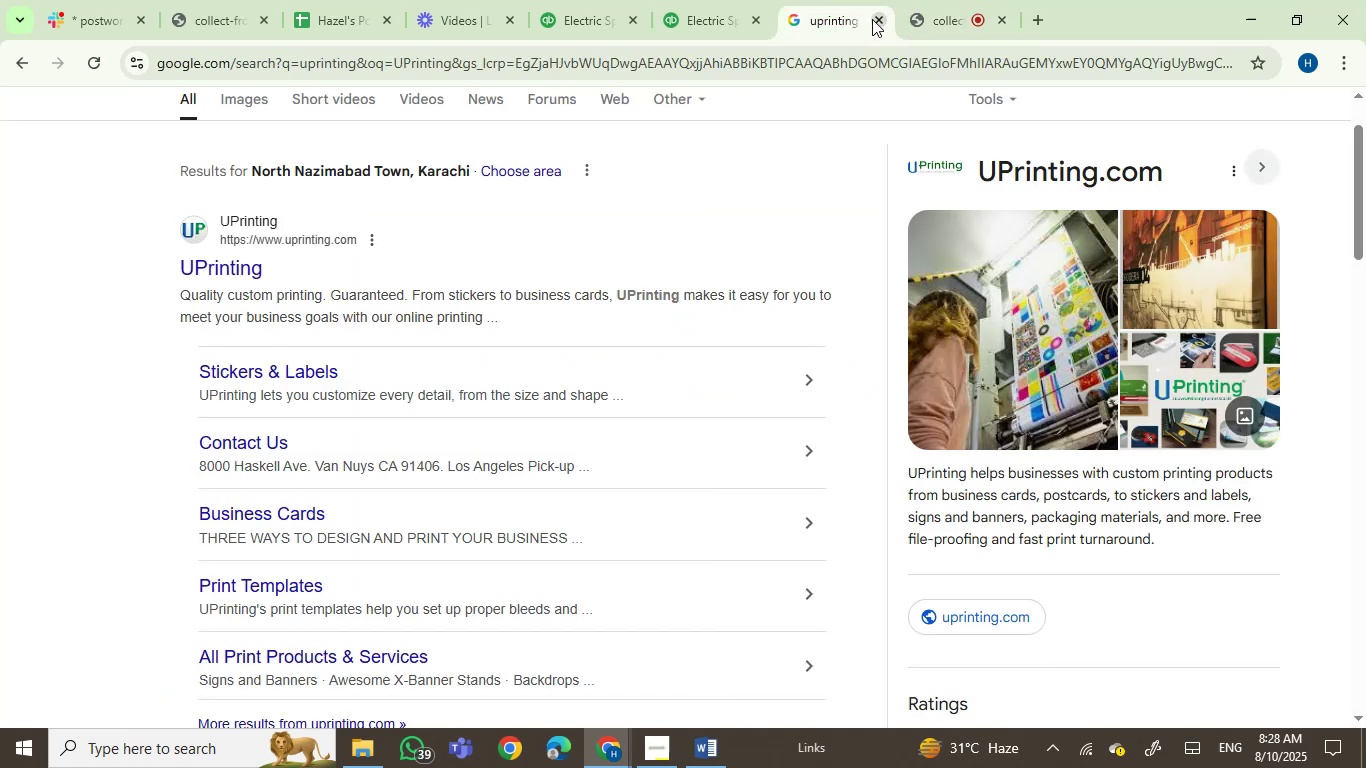 
left_click([873, 19])
 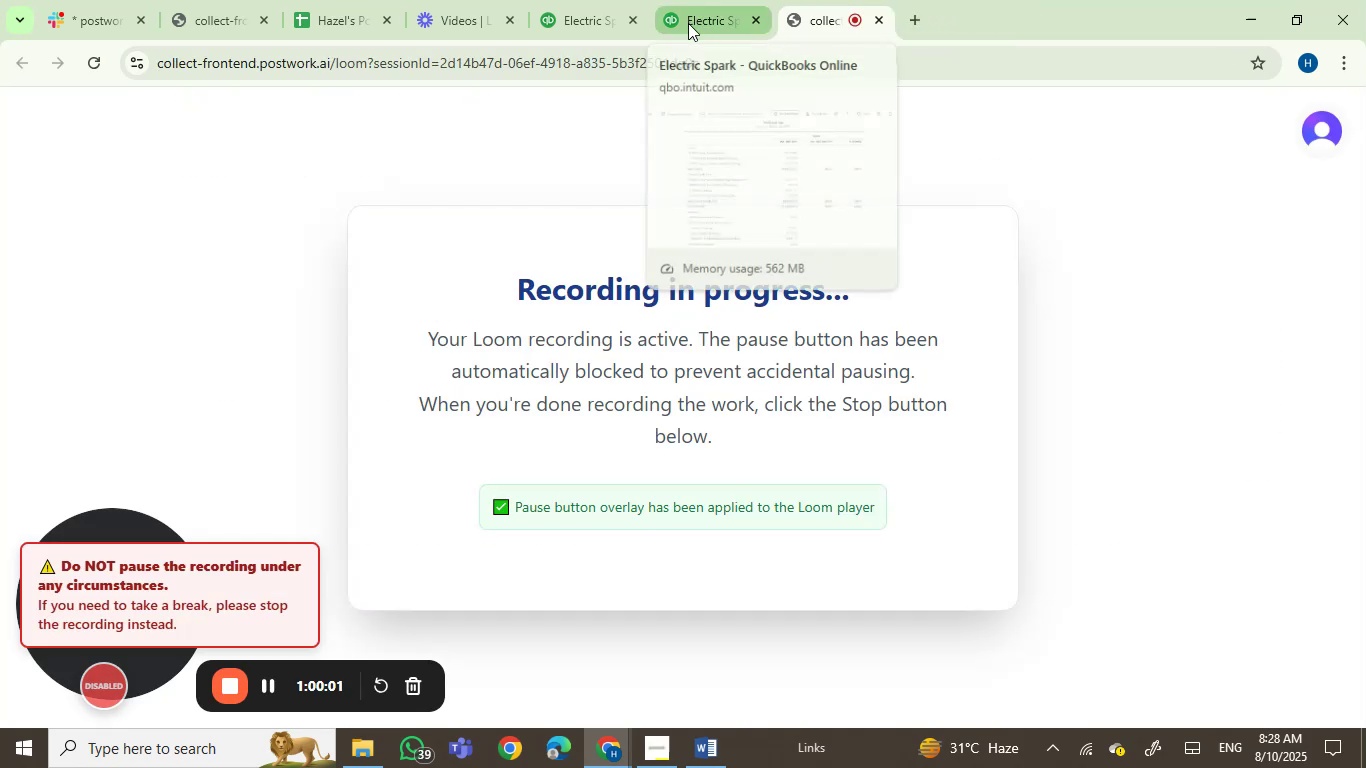 
left_click([687, 20])
 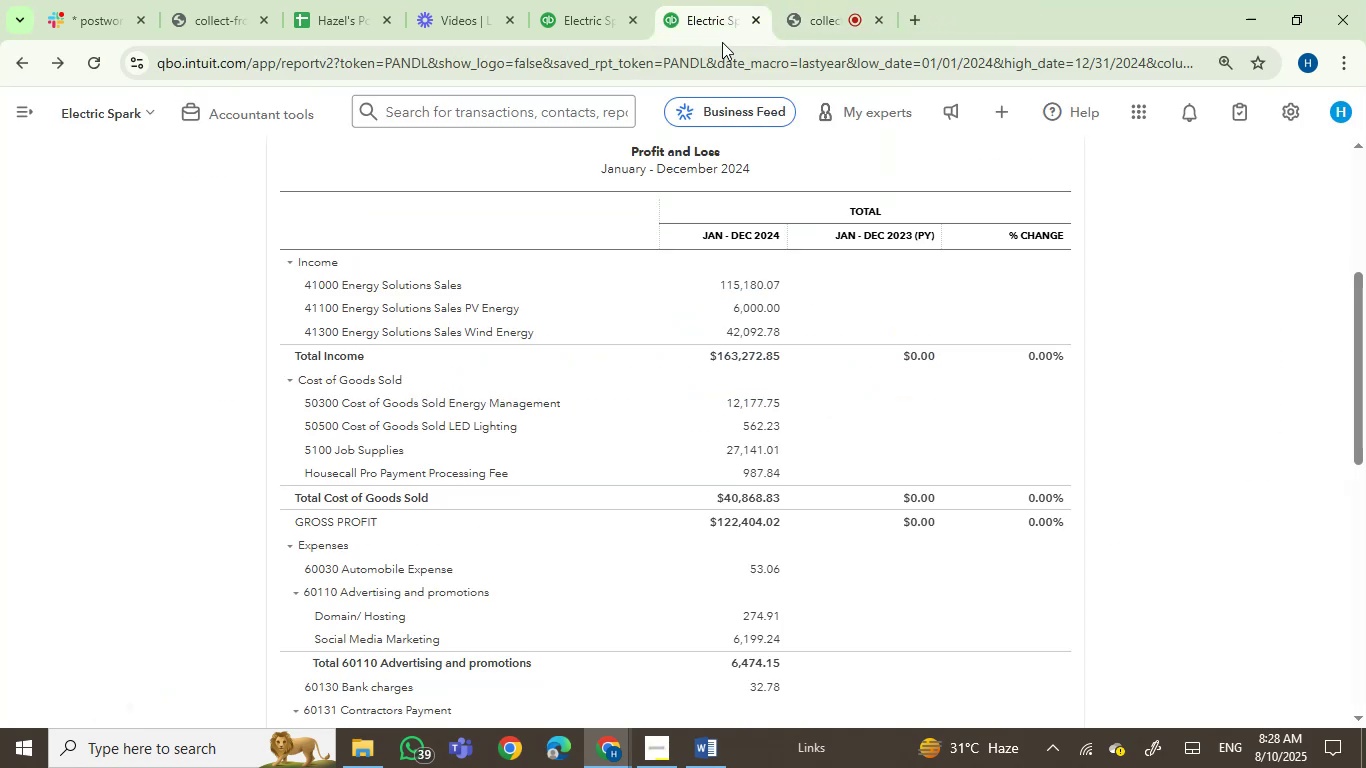 
mouse_move([782, 24])
 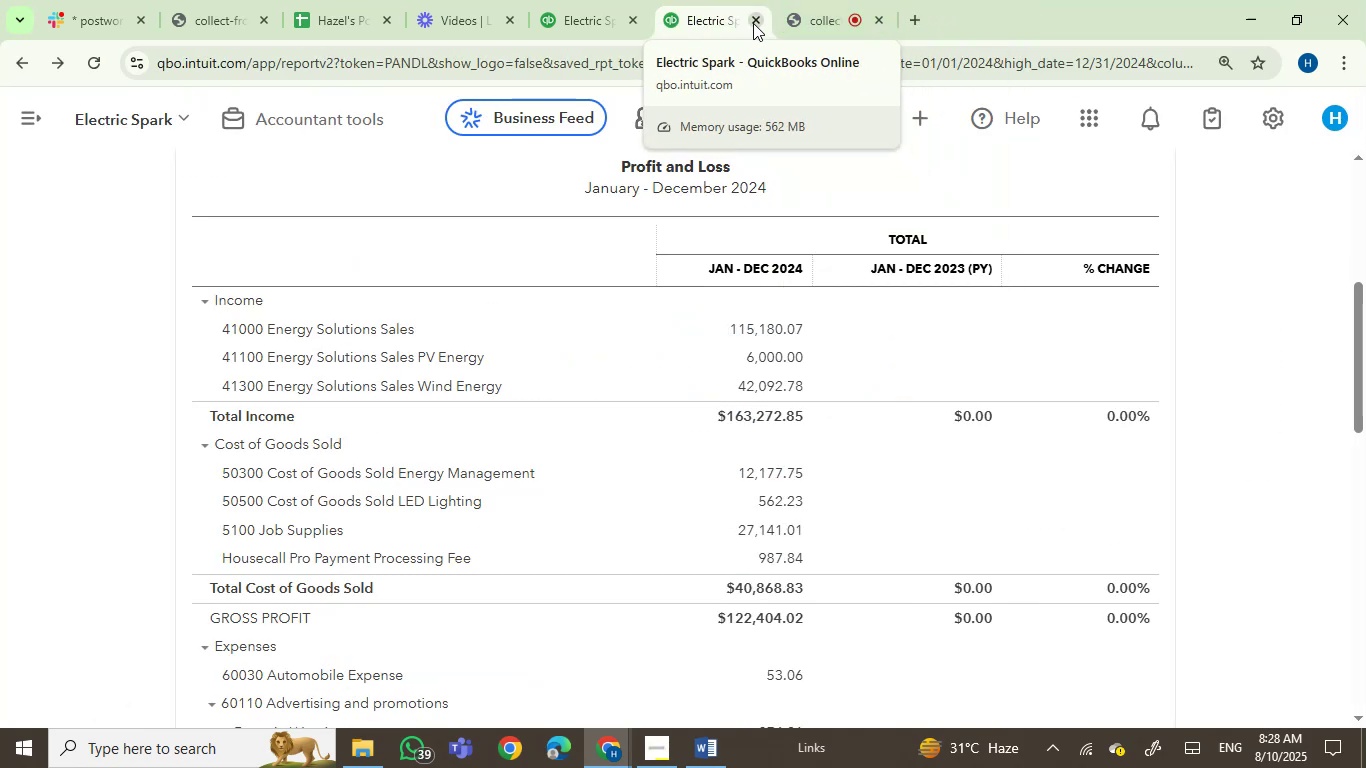 
left_click([753, 22])
 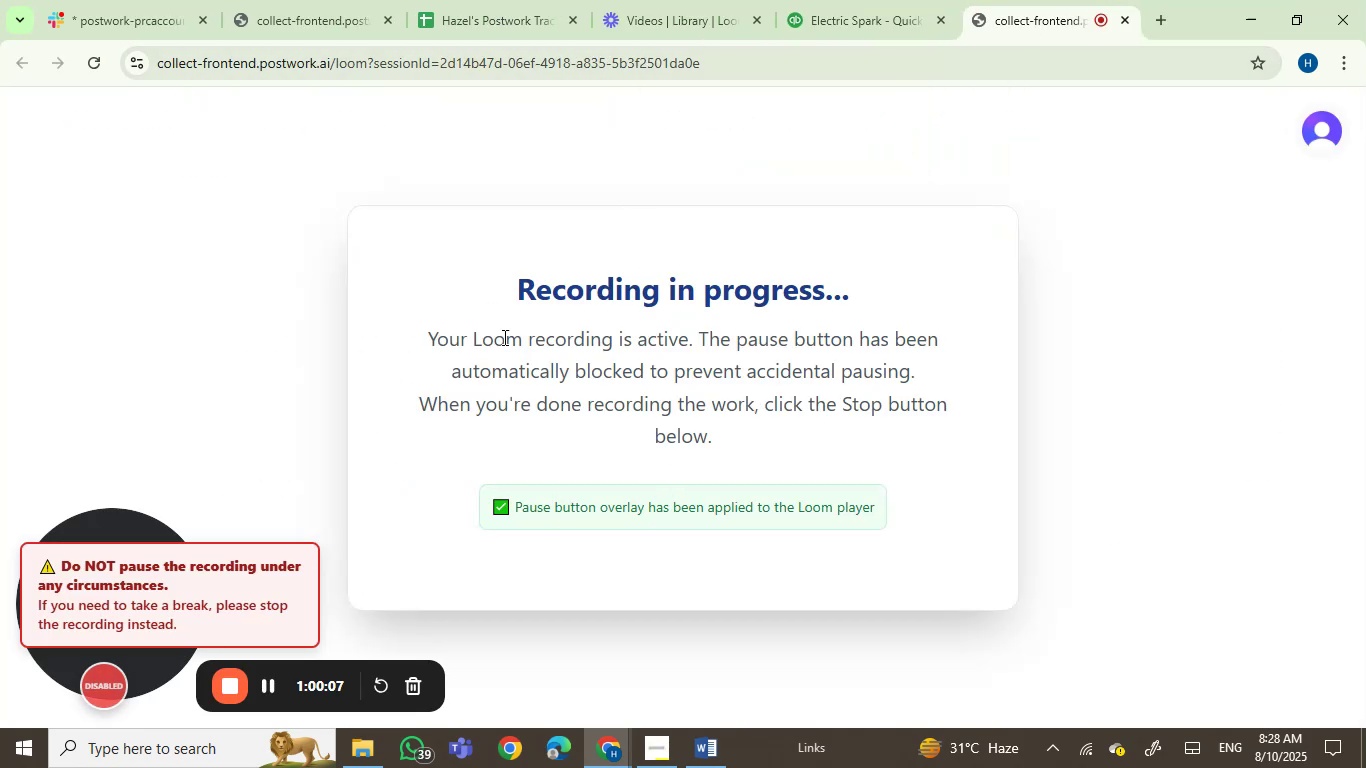 